 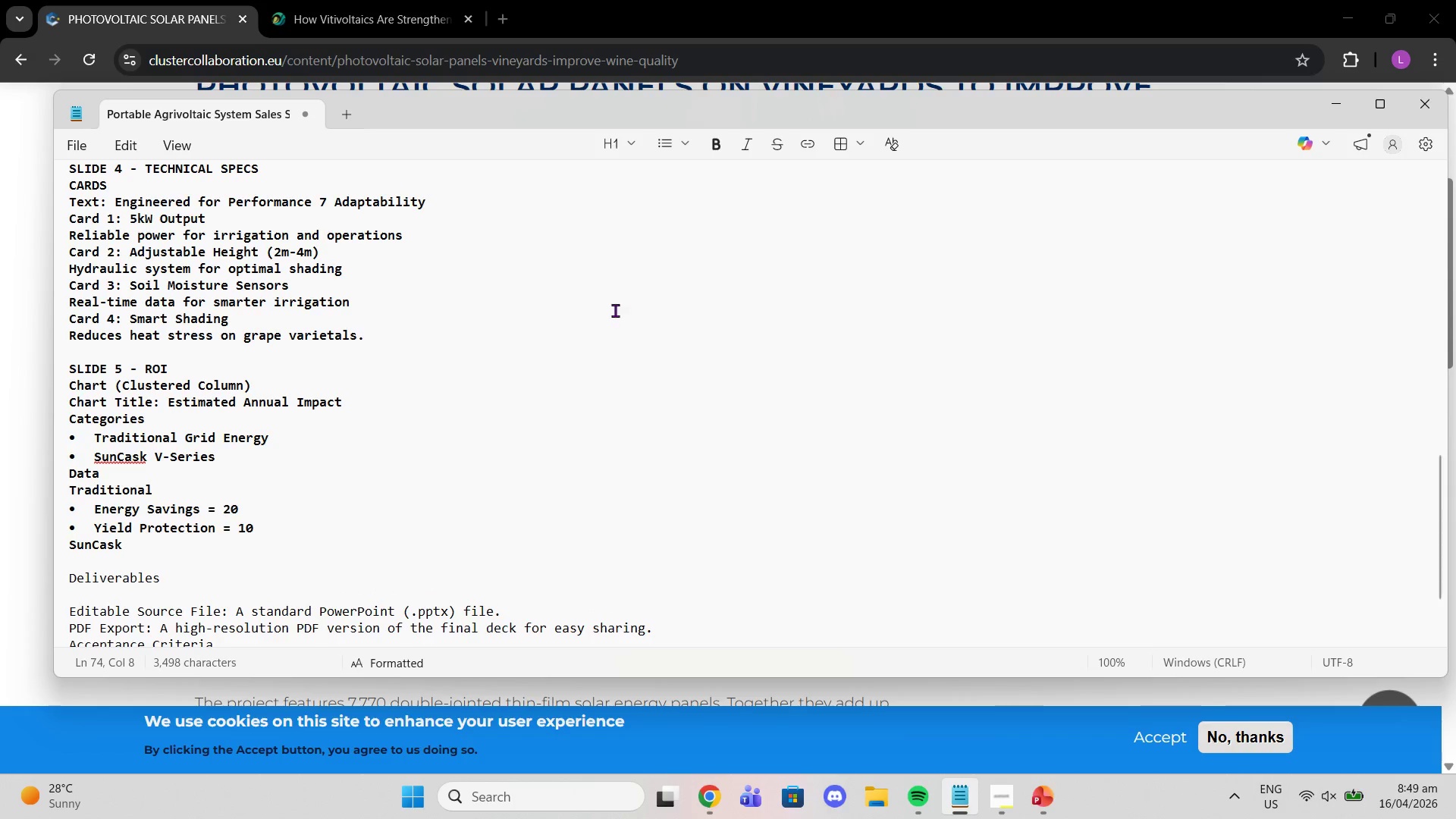 
left_click_drag(start_coordinate=[96, 507], to_coordinate=[257, 522])
 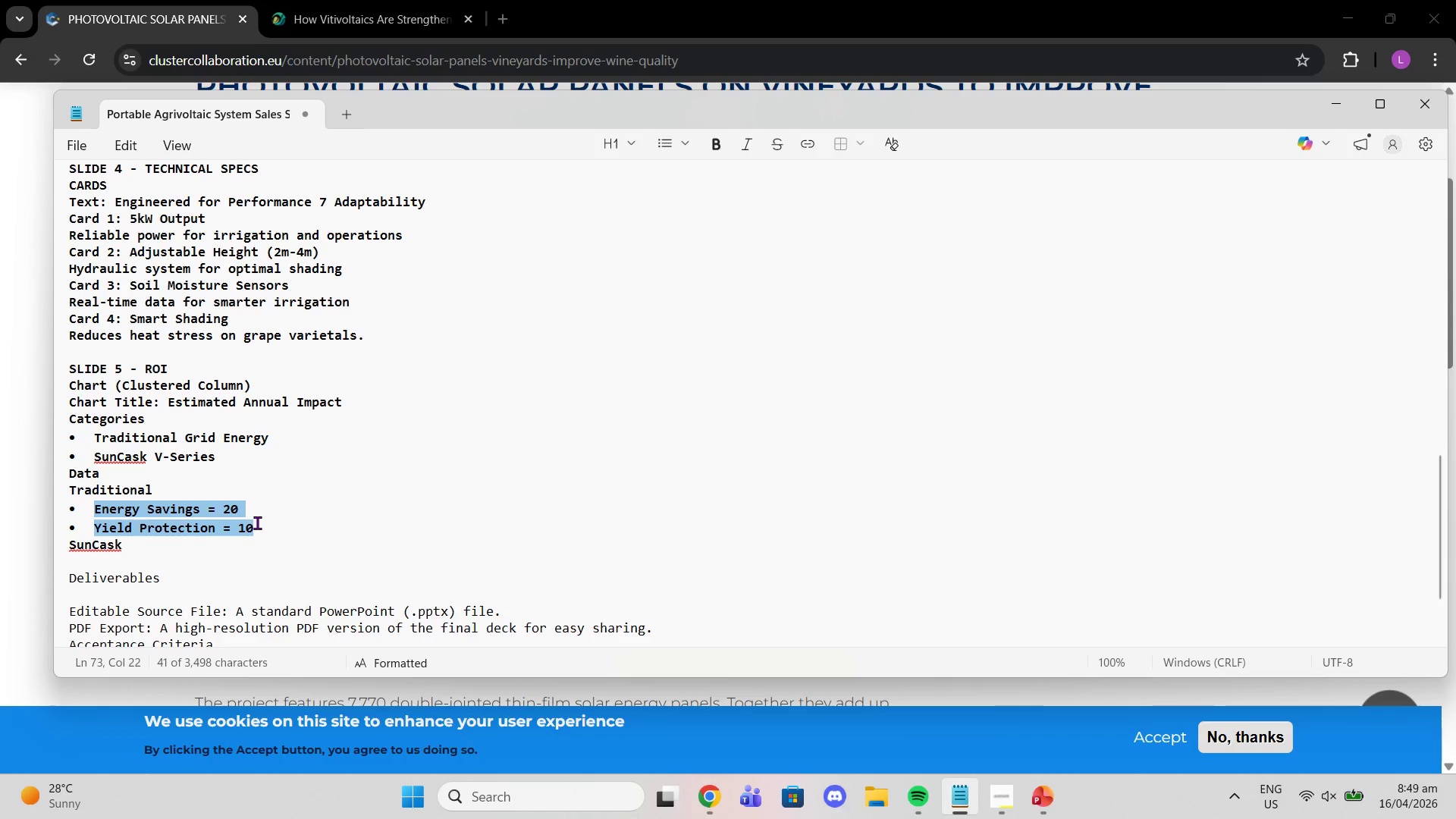 
key(Control+C)
 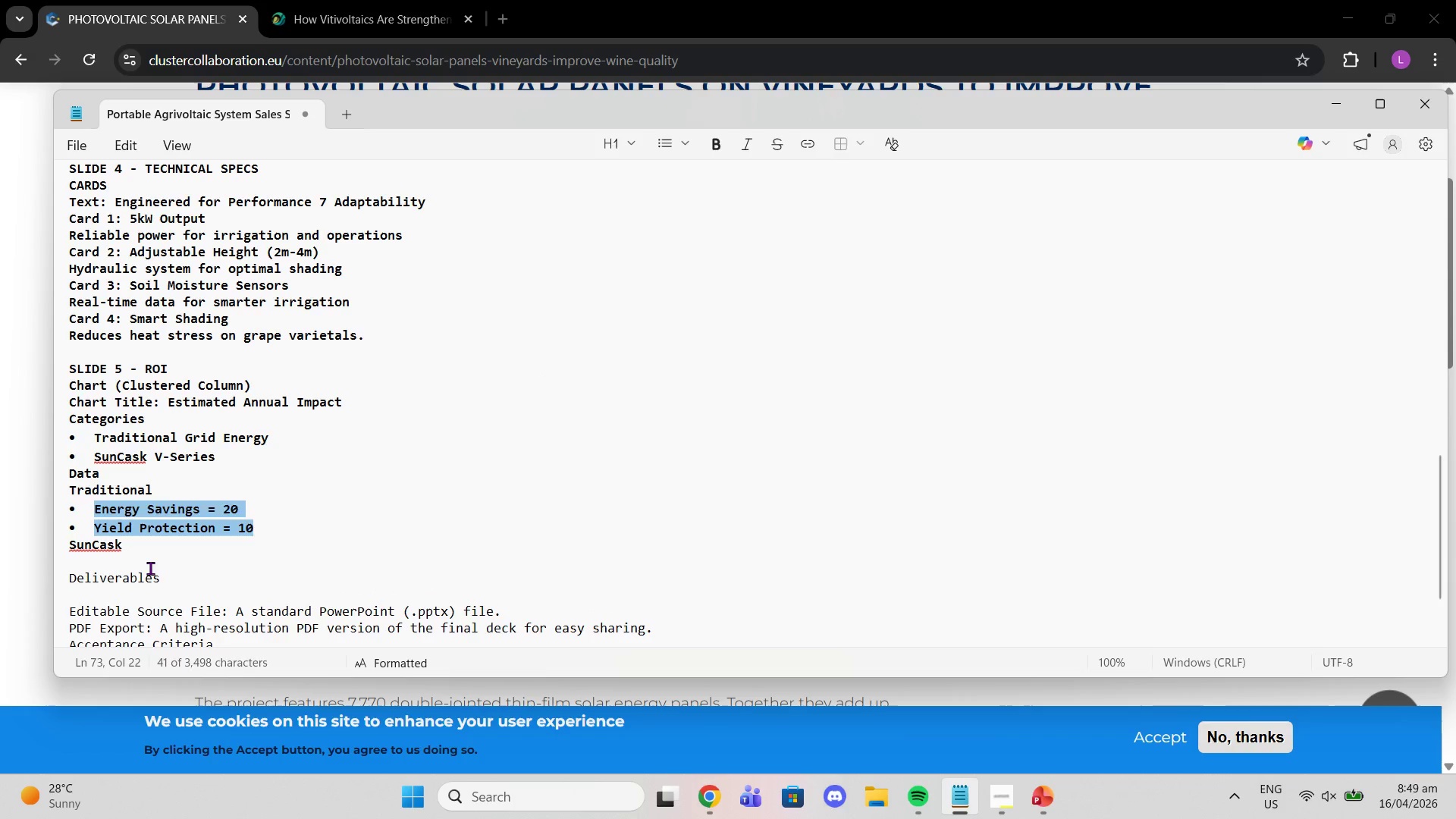 
left_click([150, 568])
 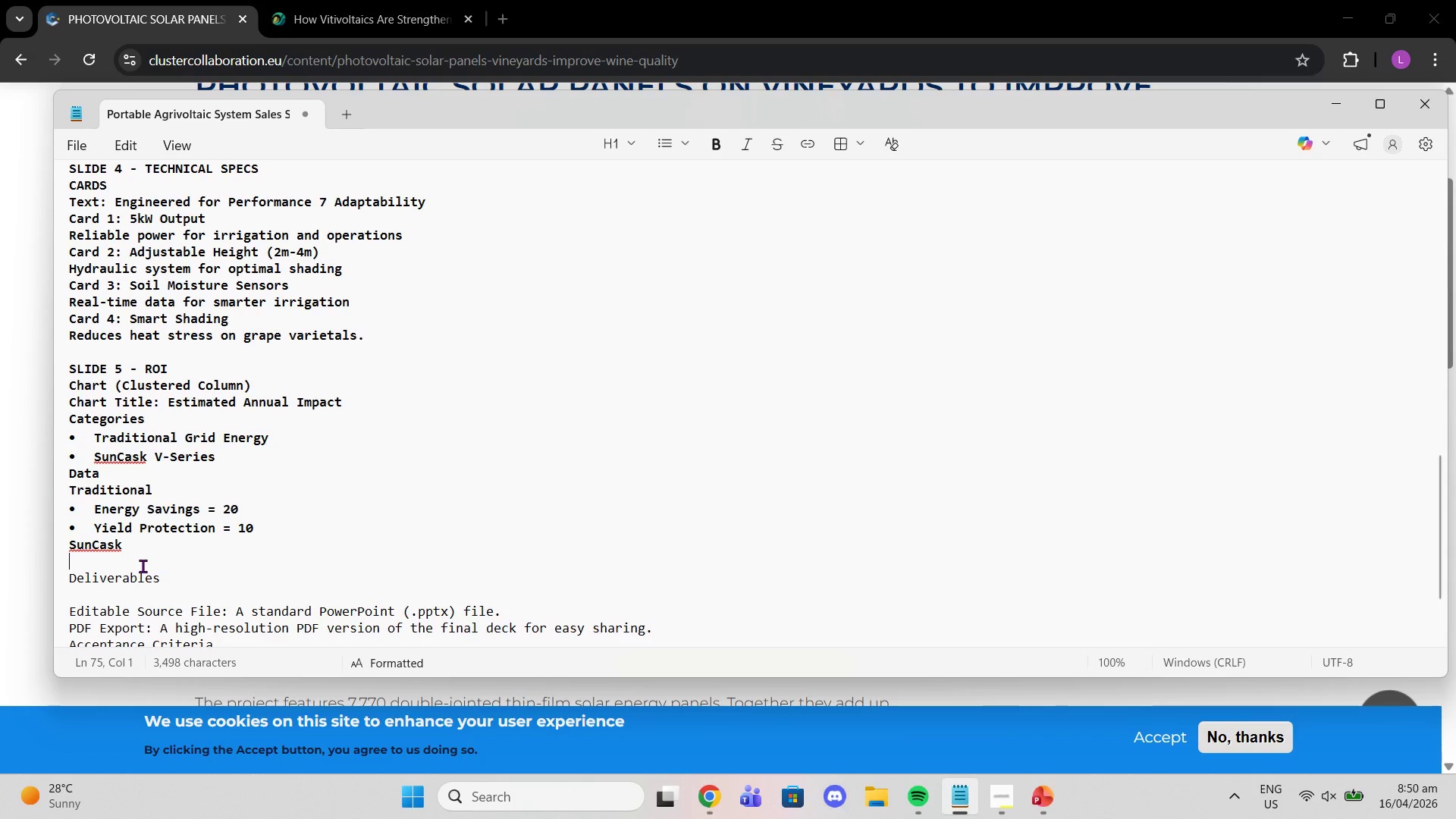 
key(Control+V)
 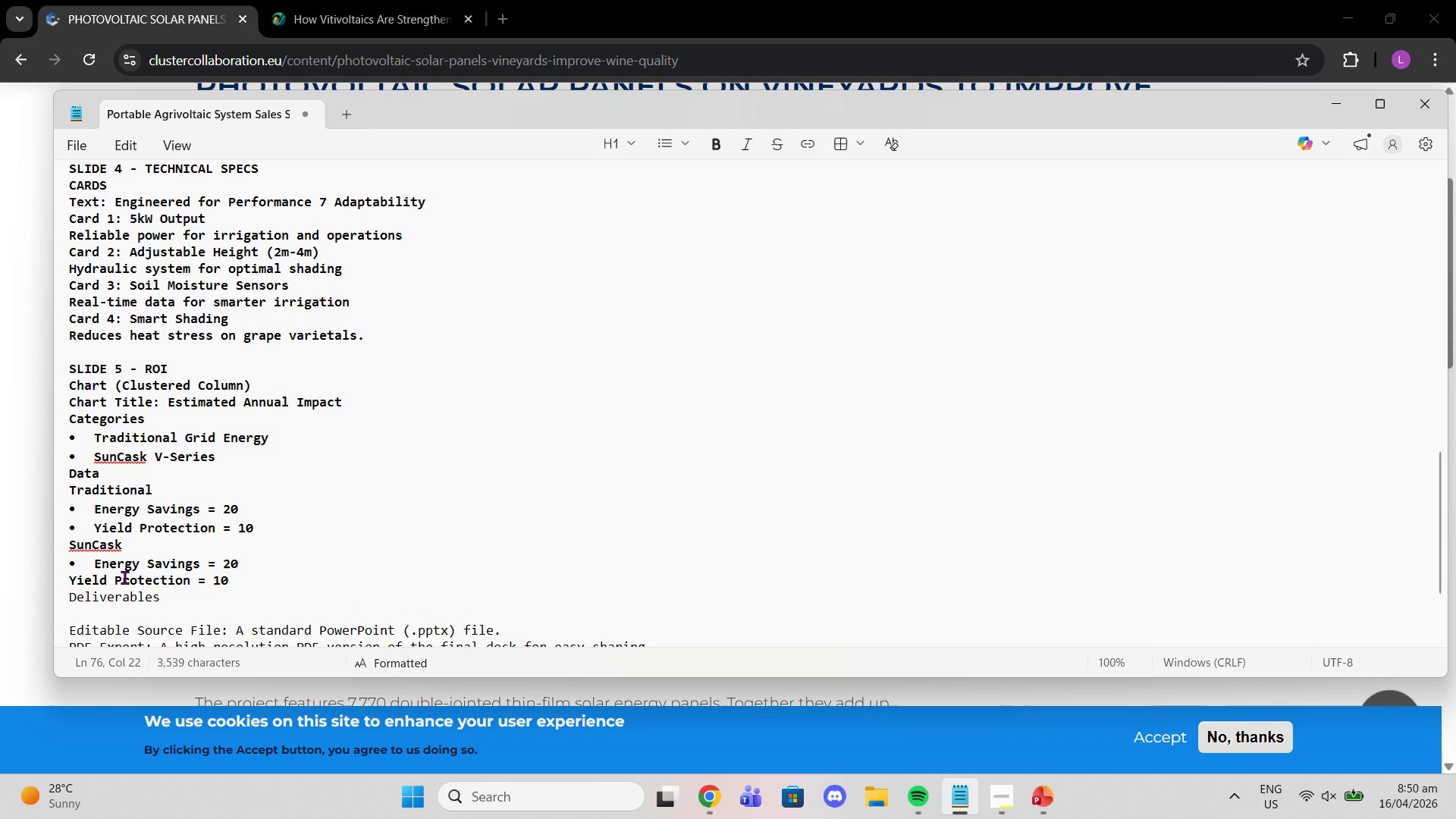 
key(Enter)
 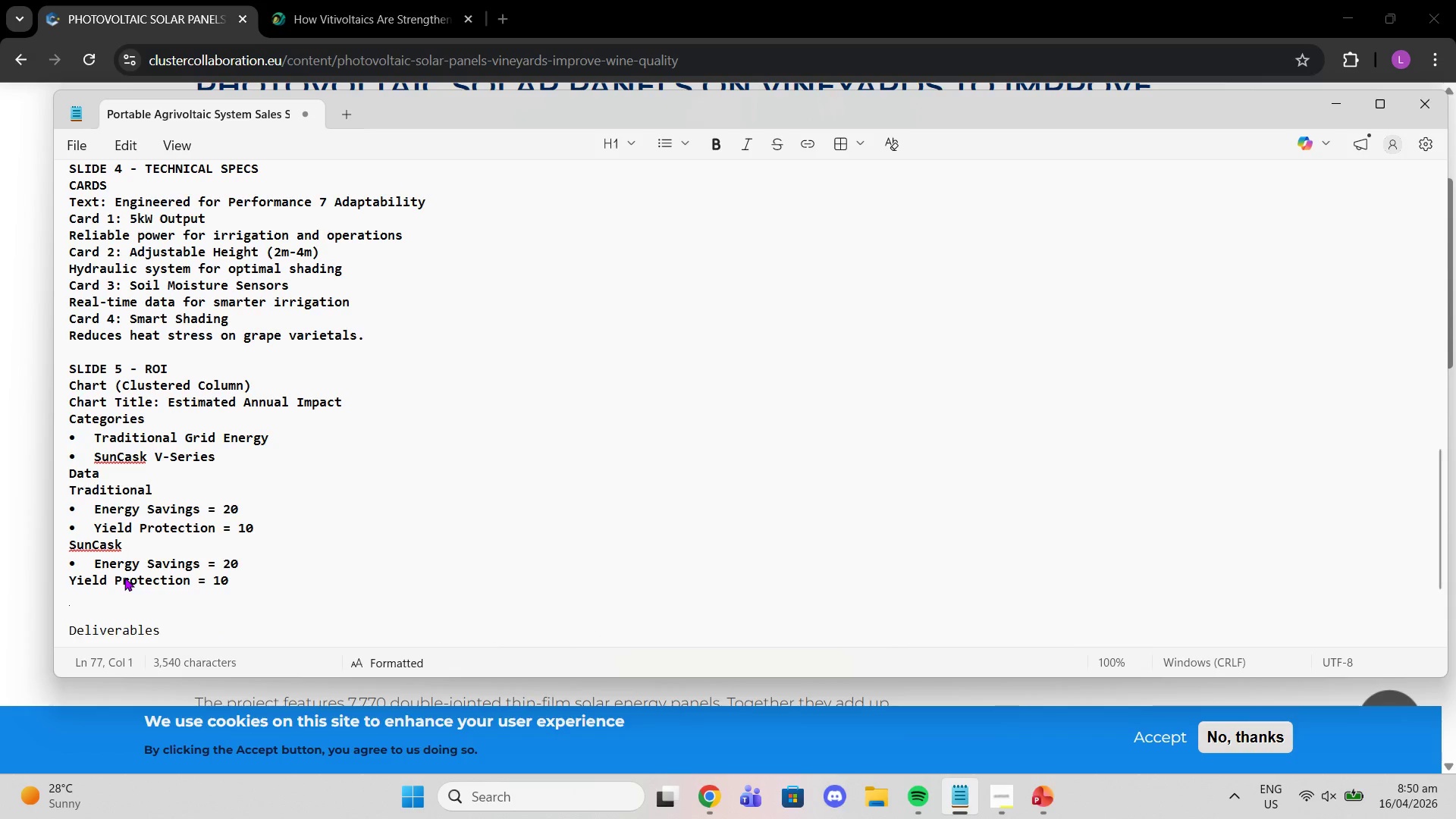 
key(Enter)
 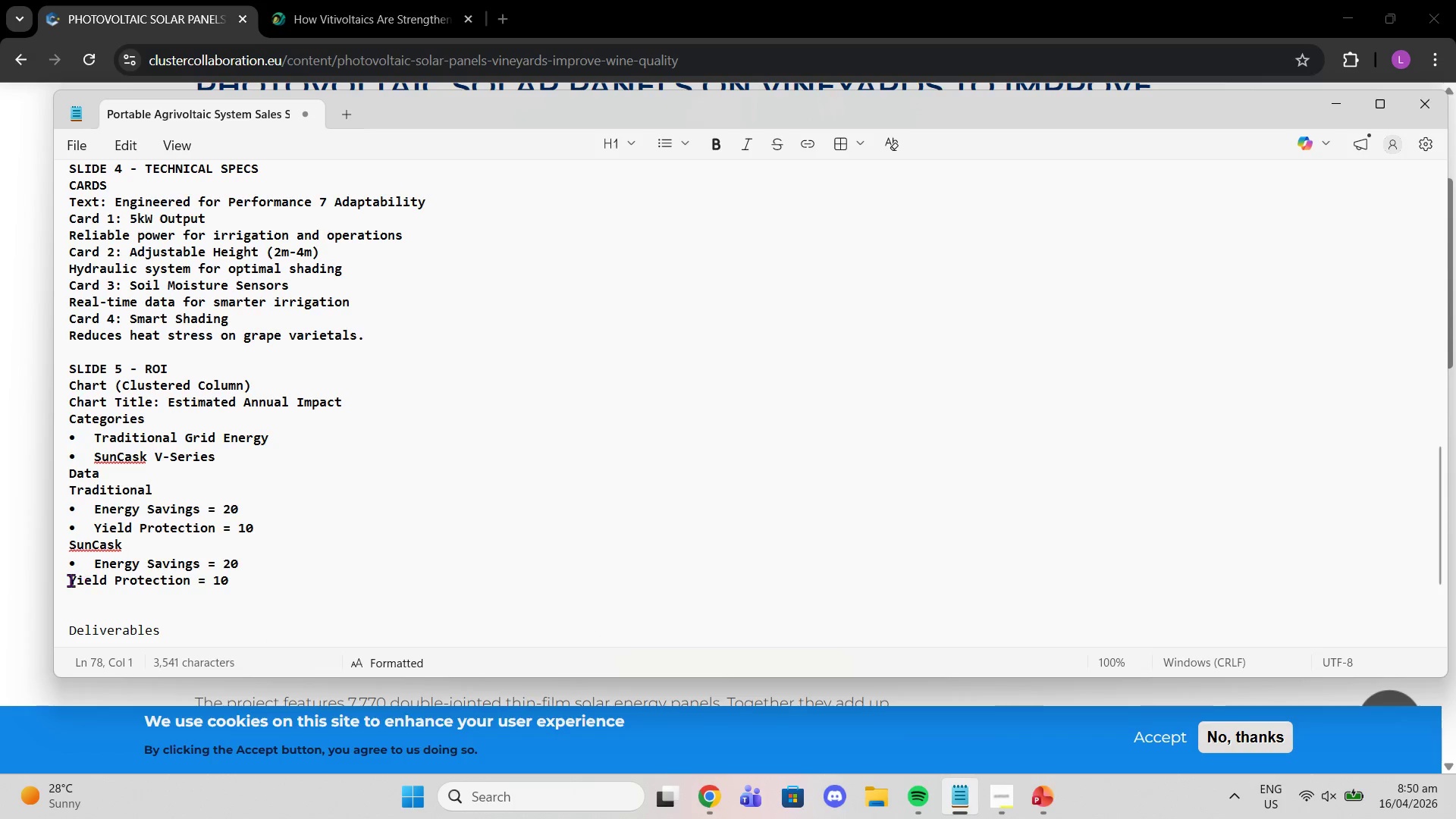 
left_click([71, 582])
 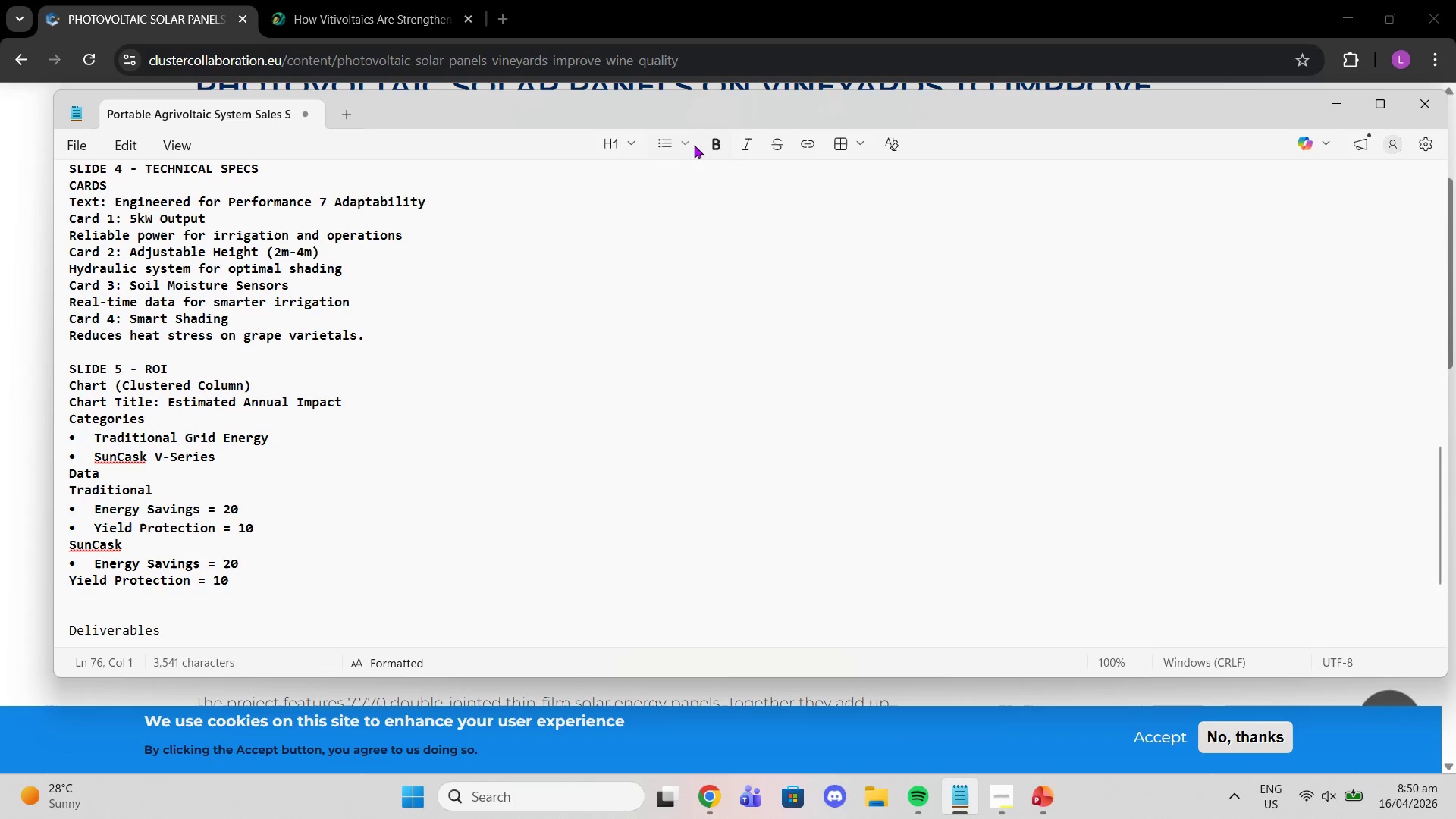 
left_click([671, 144])
 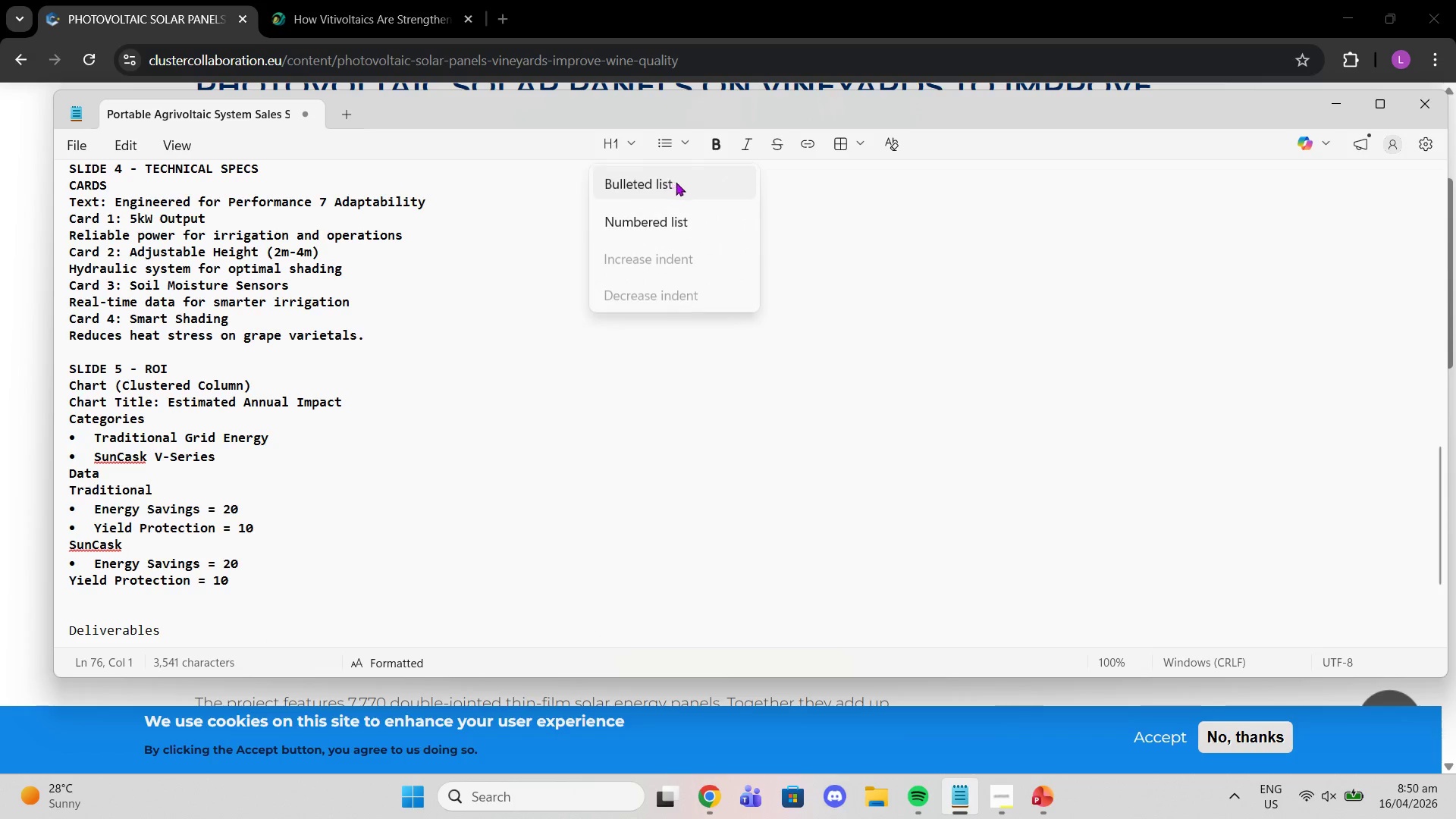 
left_click([676, 191])
 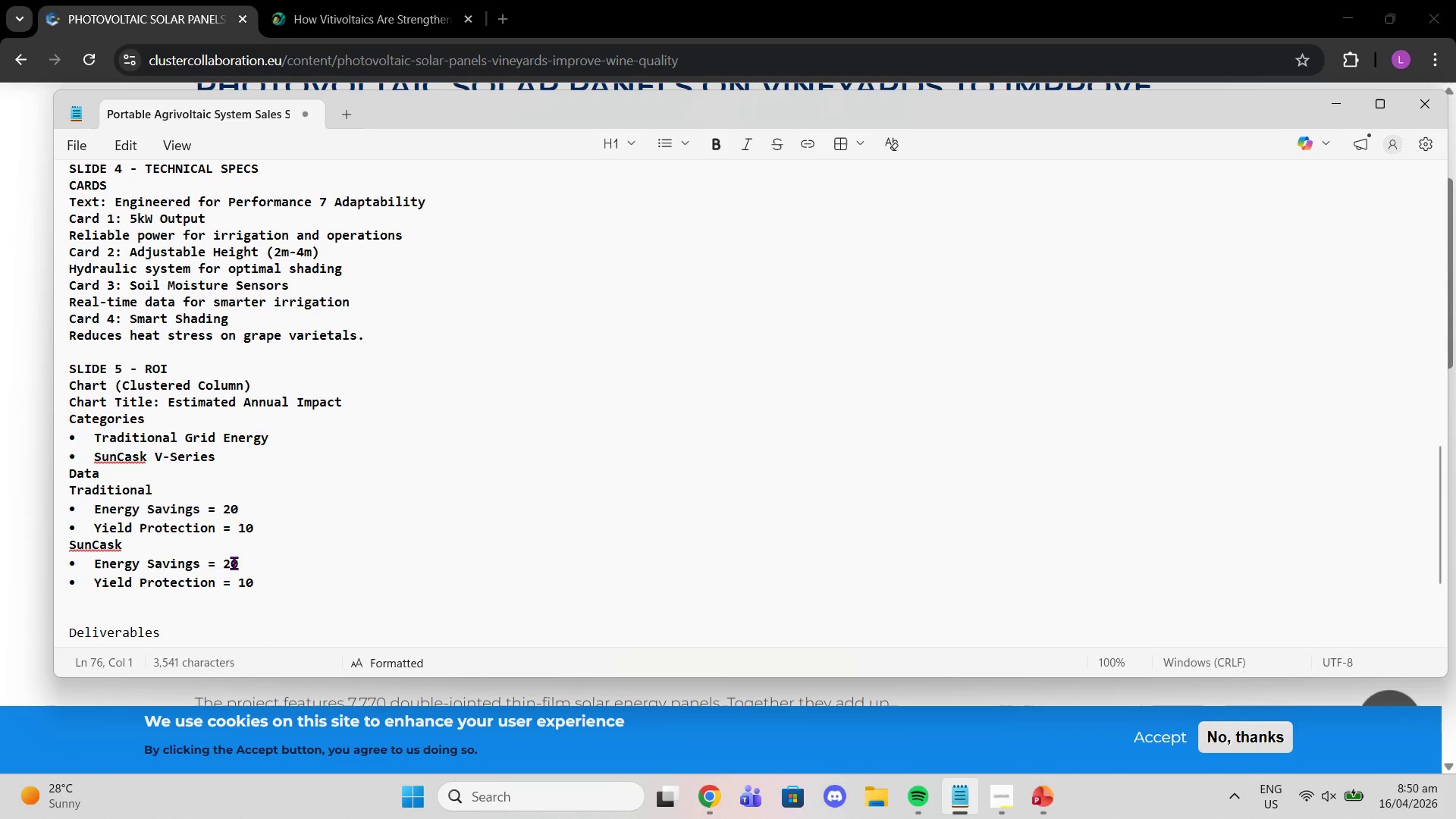 
double_click([225, 562])
 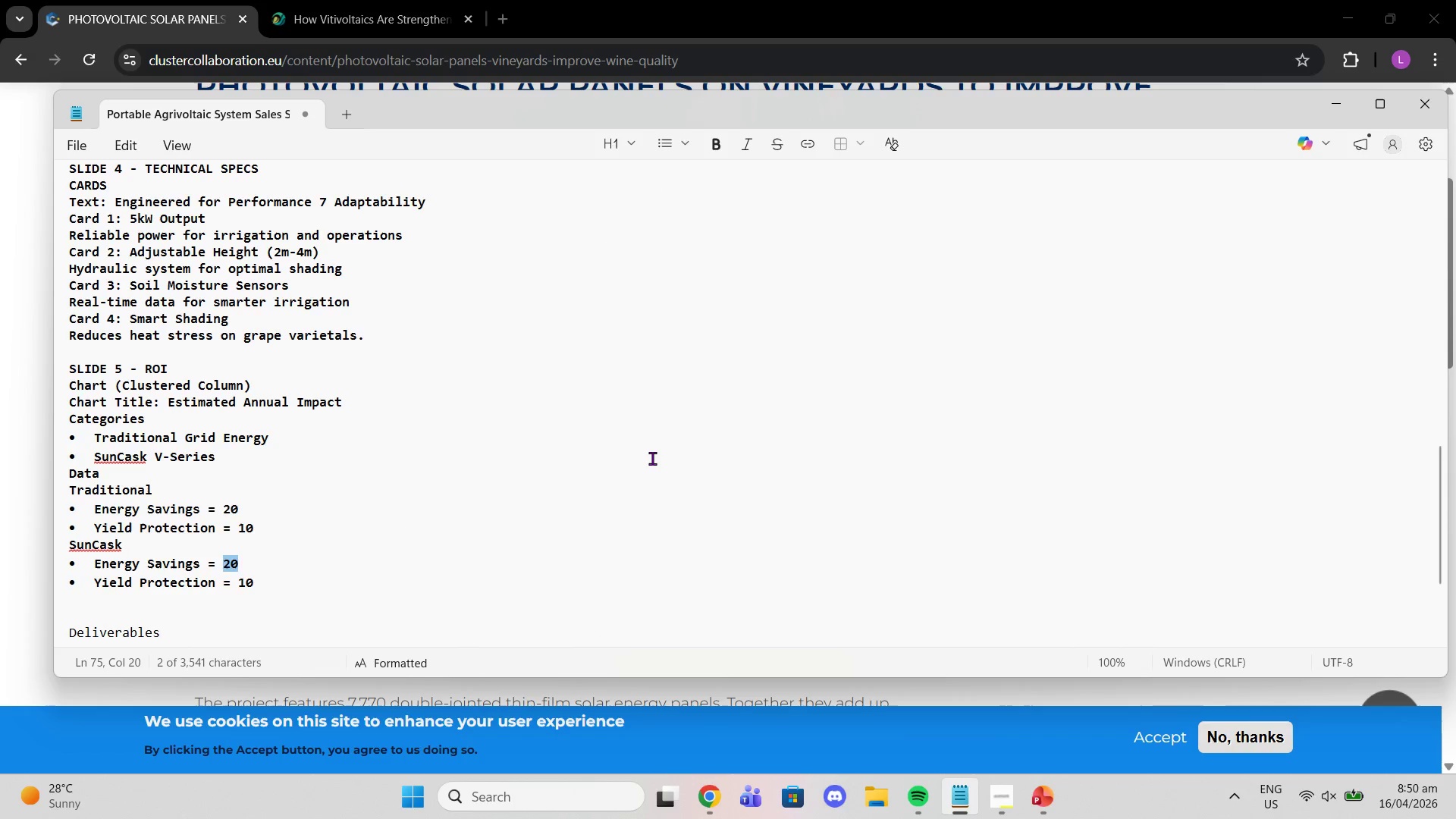 
type(80)
 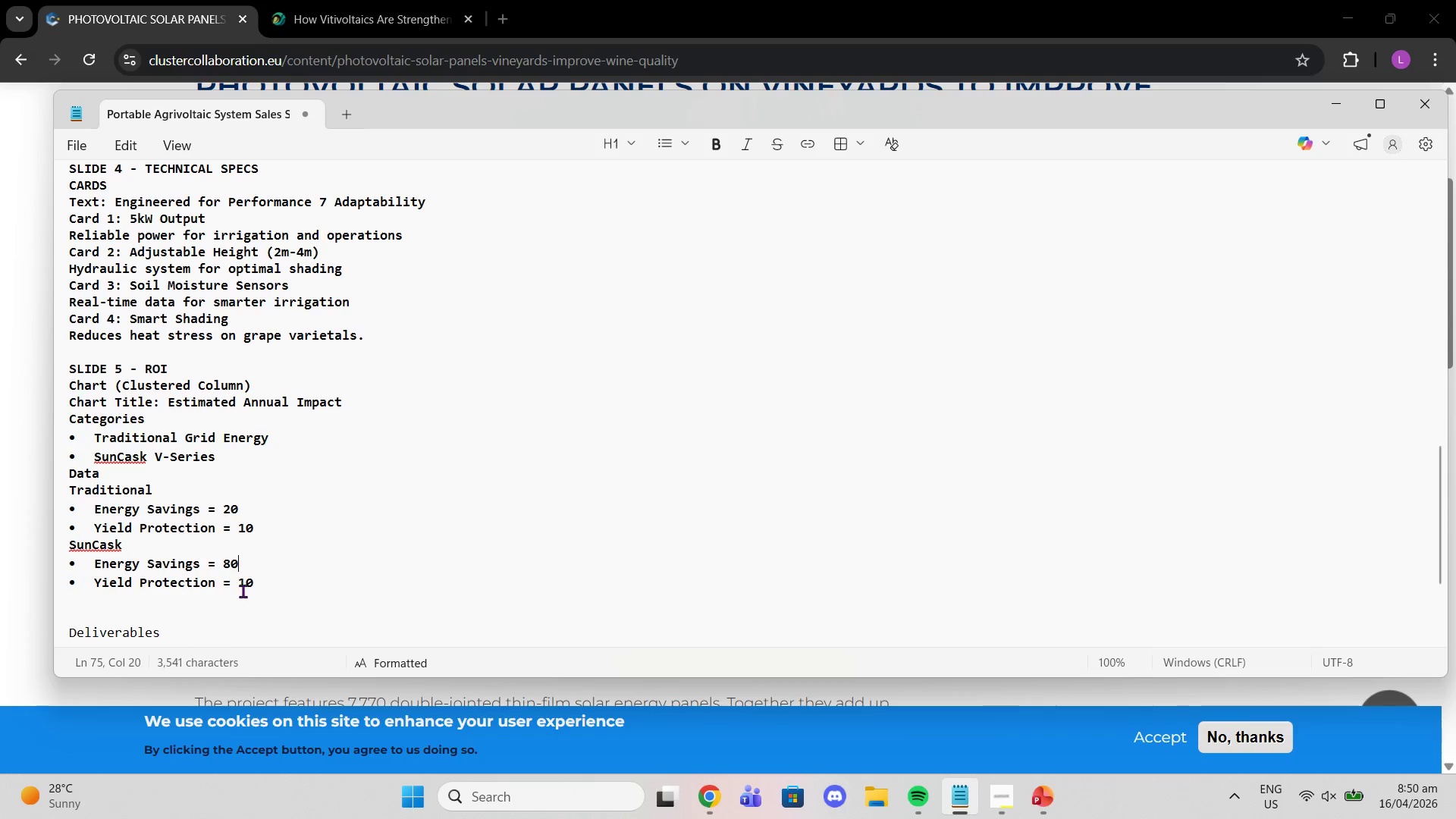 
double_click([243, 590])
 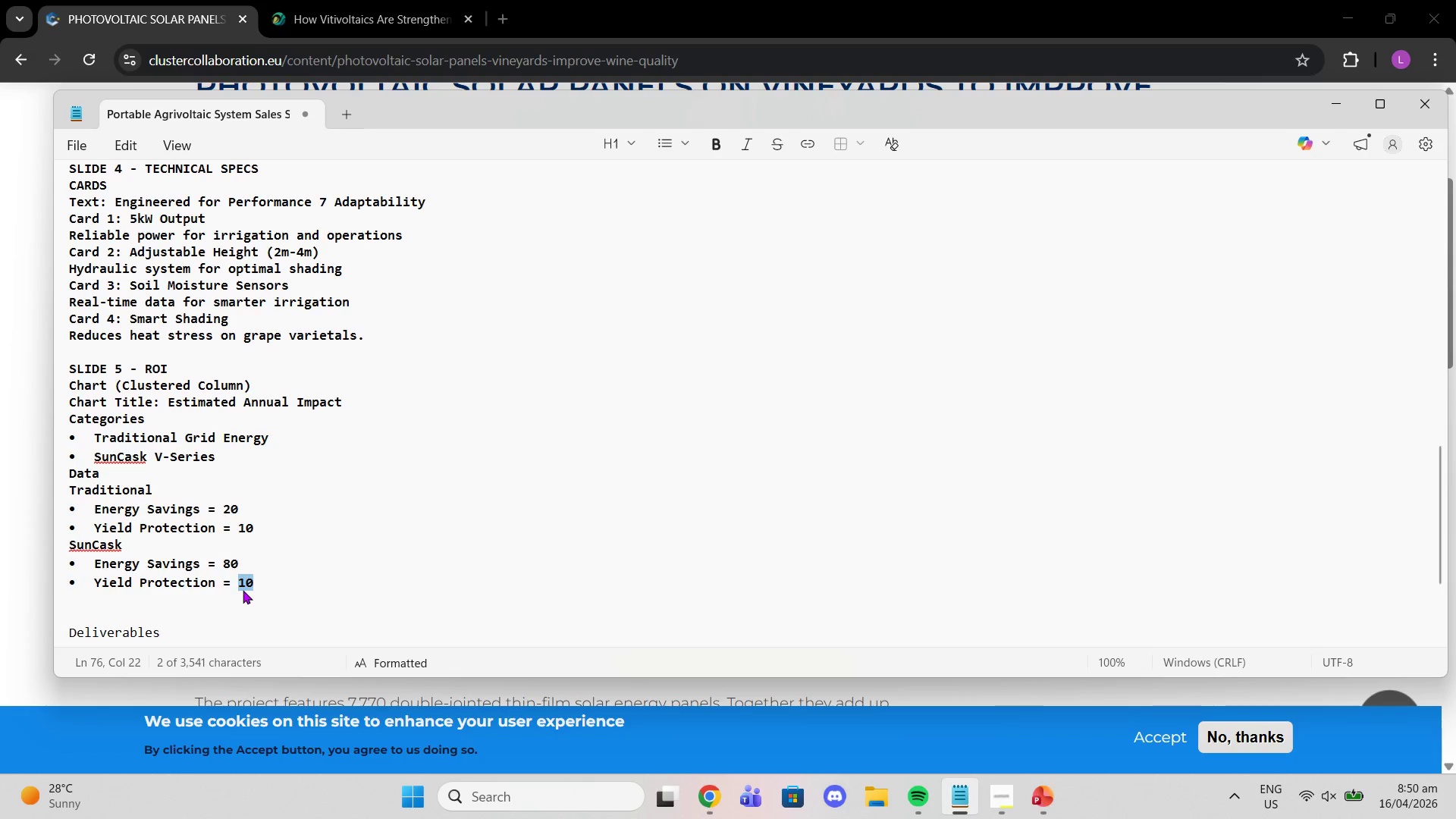 
type(75)
 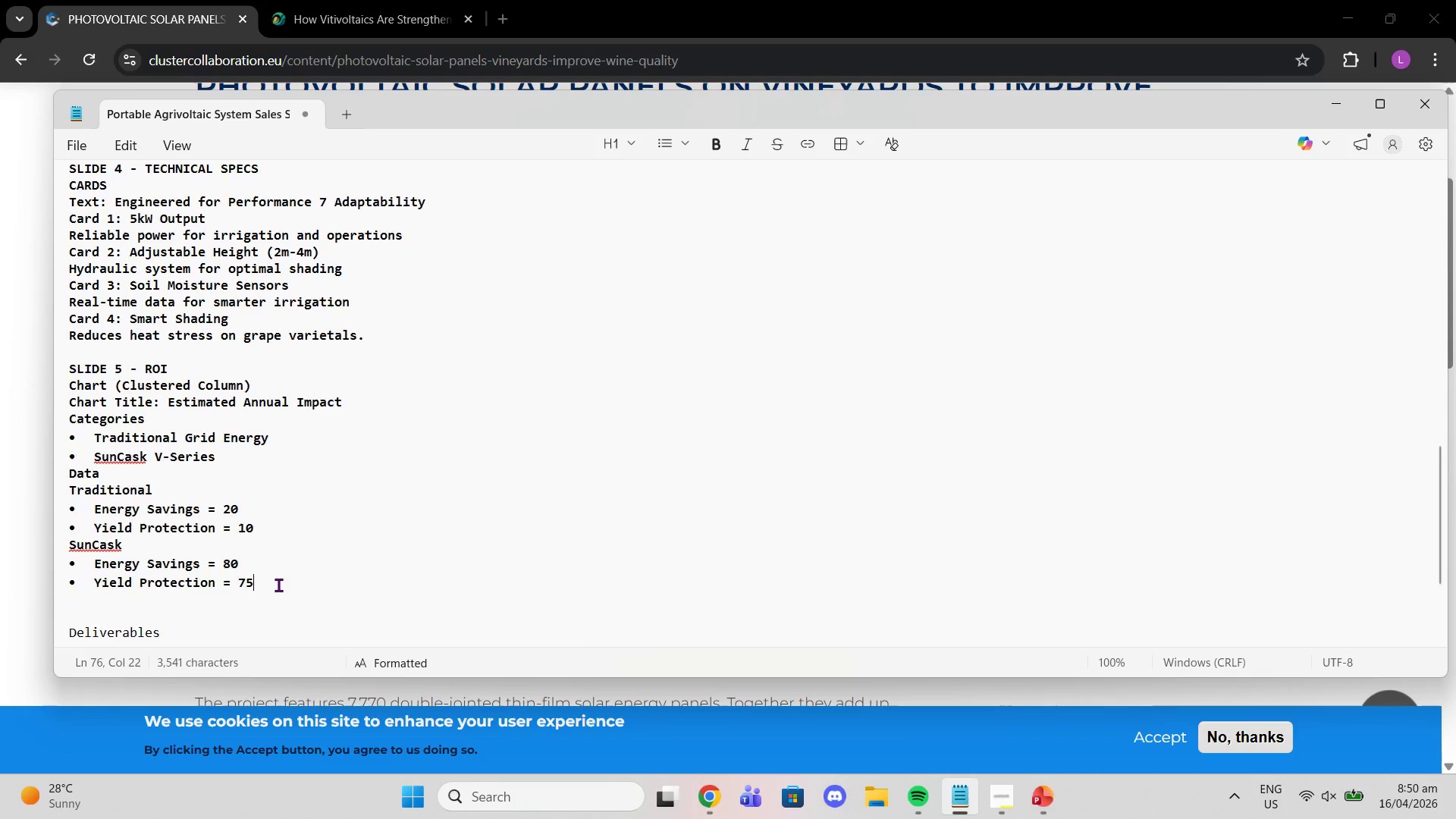 
scroll: coordinate [278, 585], scroll_direction: down, amount: 2.0
 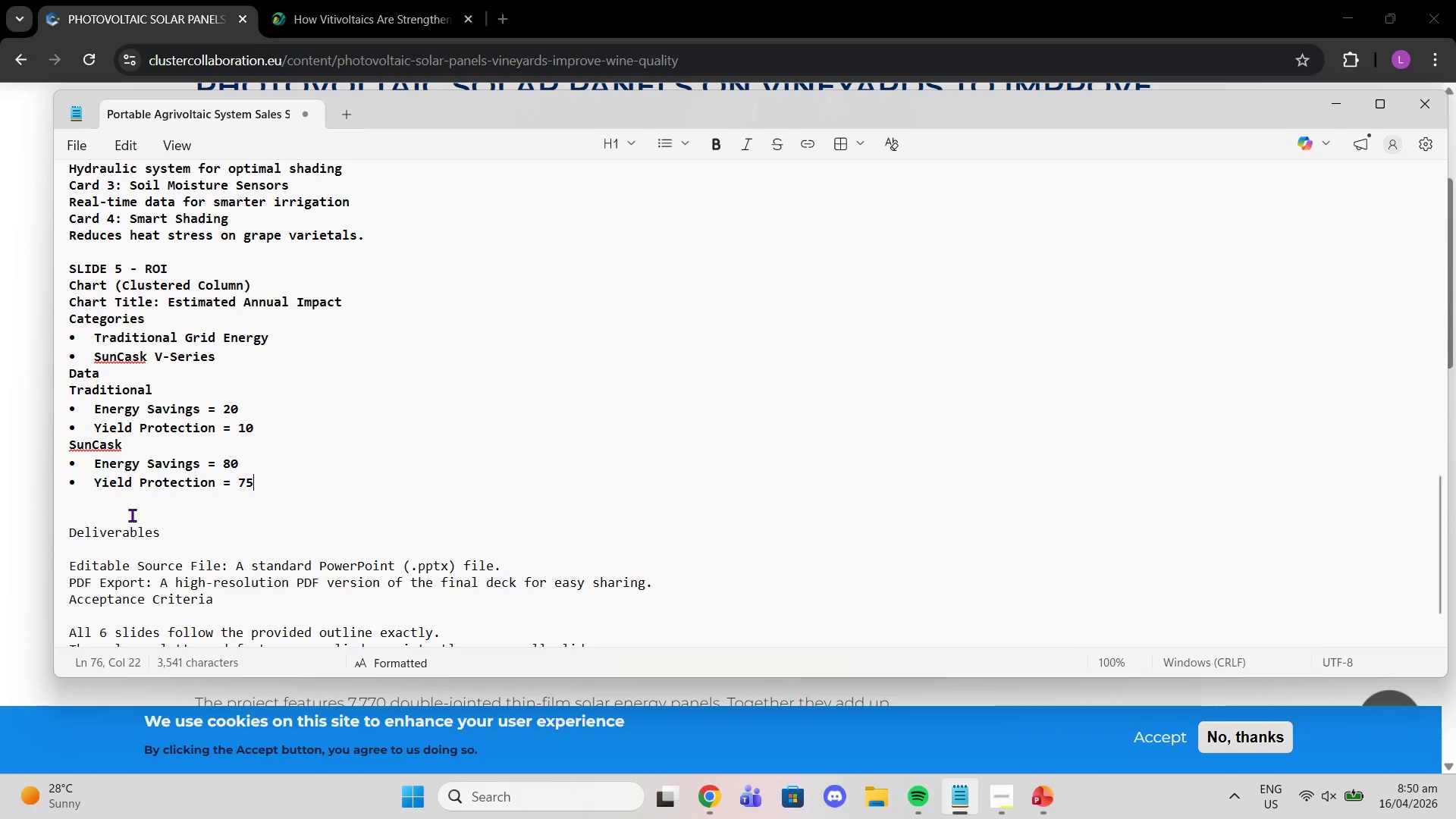 
left_click([132, 516])
 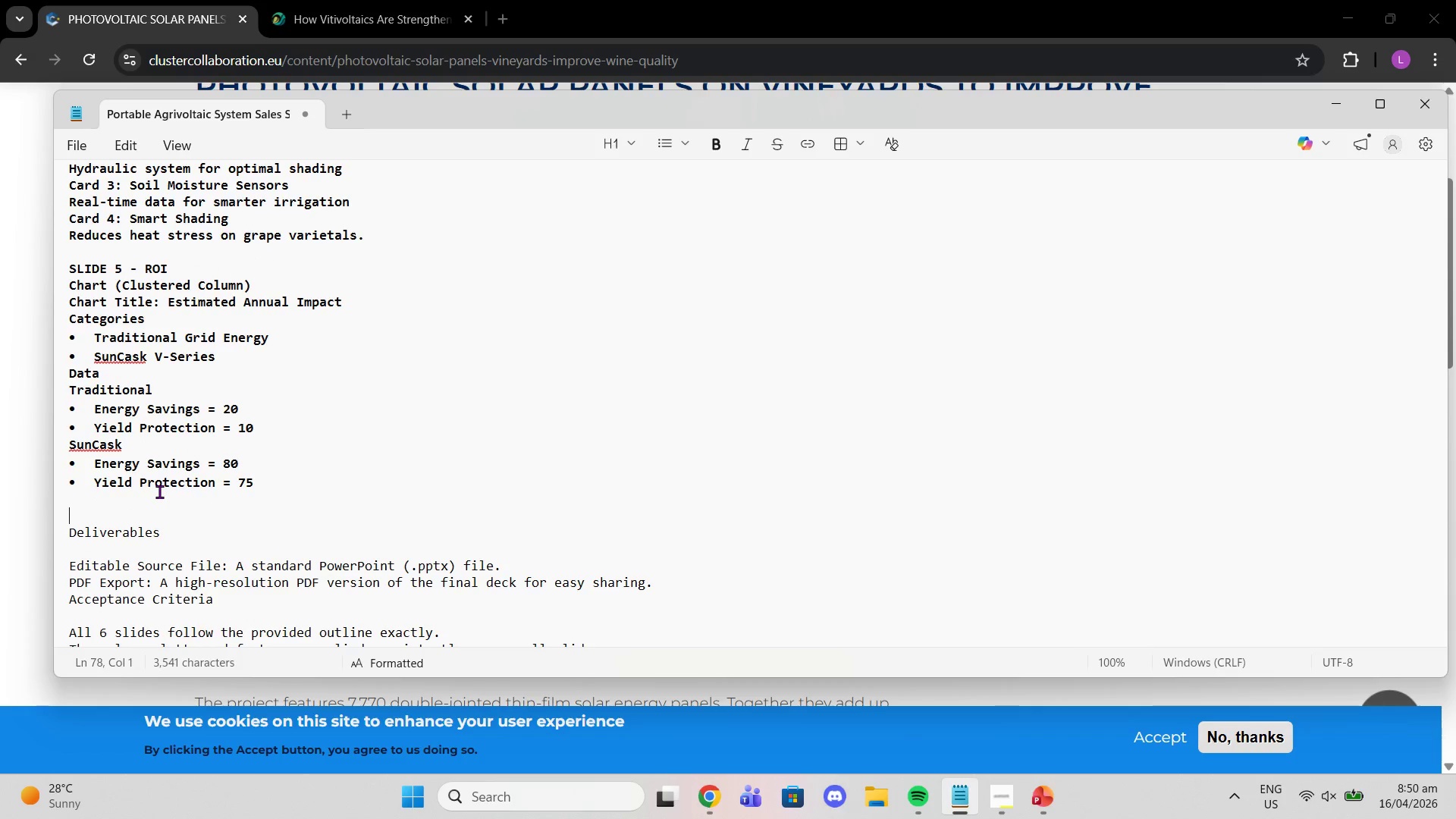 
wait(5.59)
 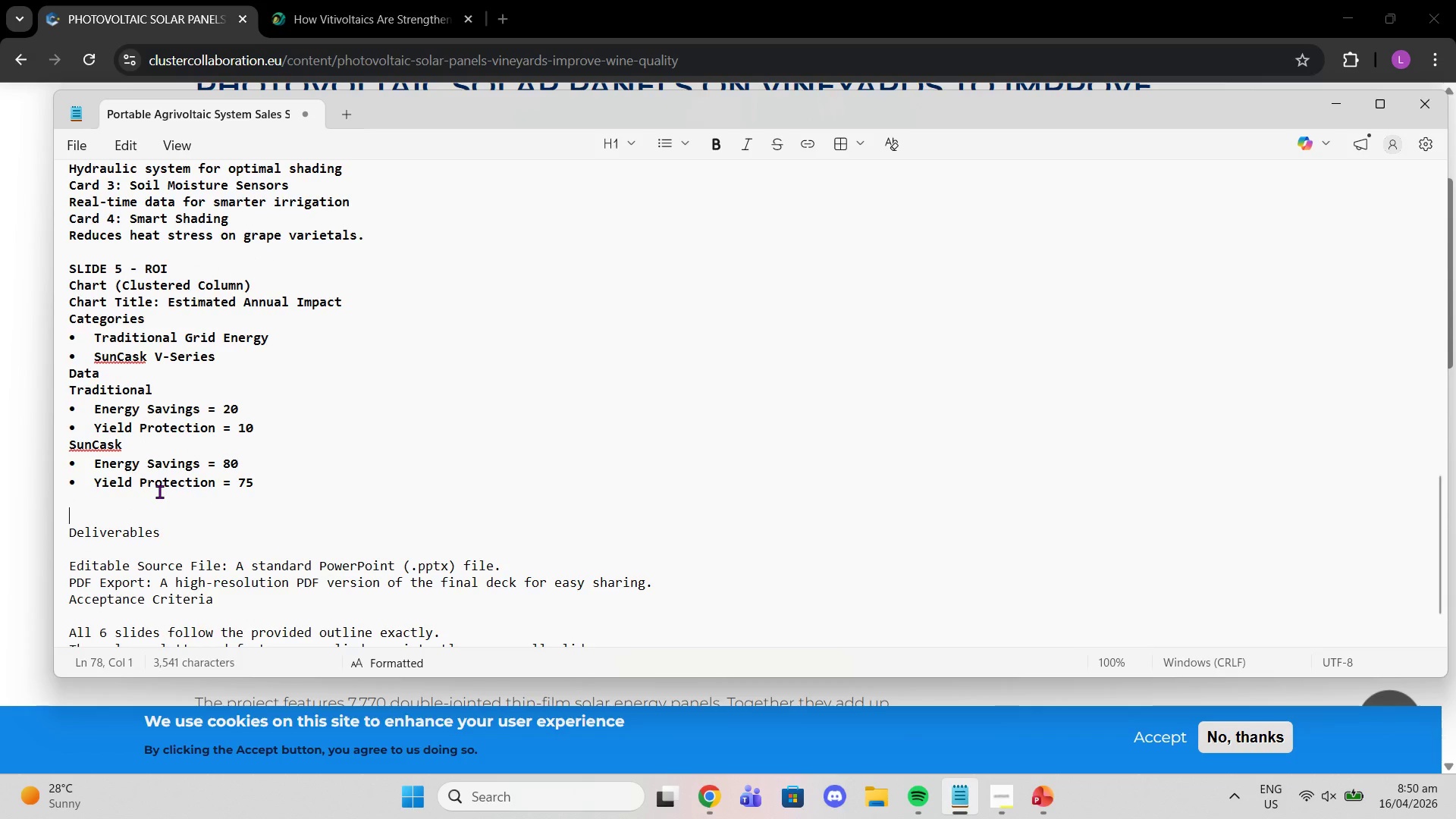 
key(Backspace)
 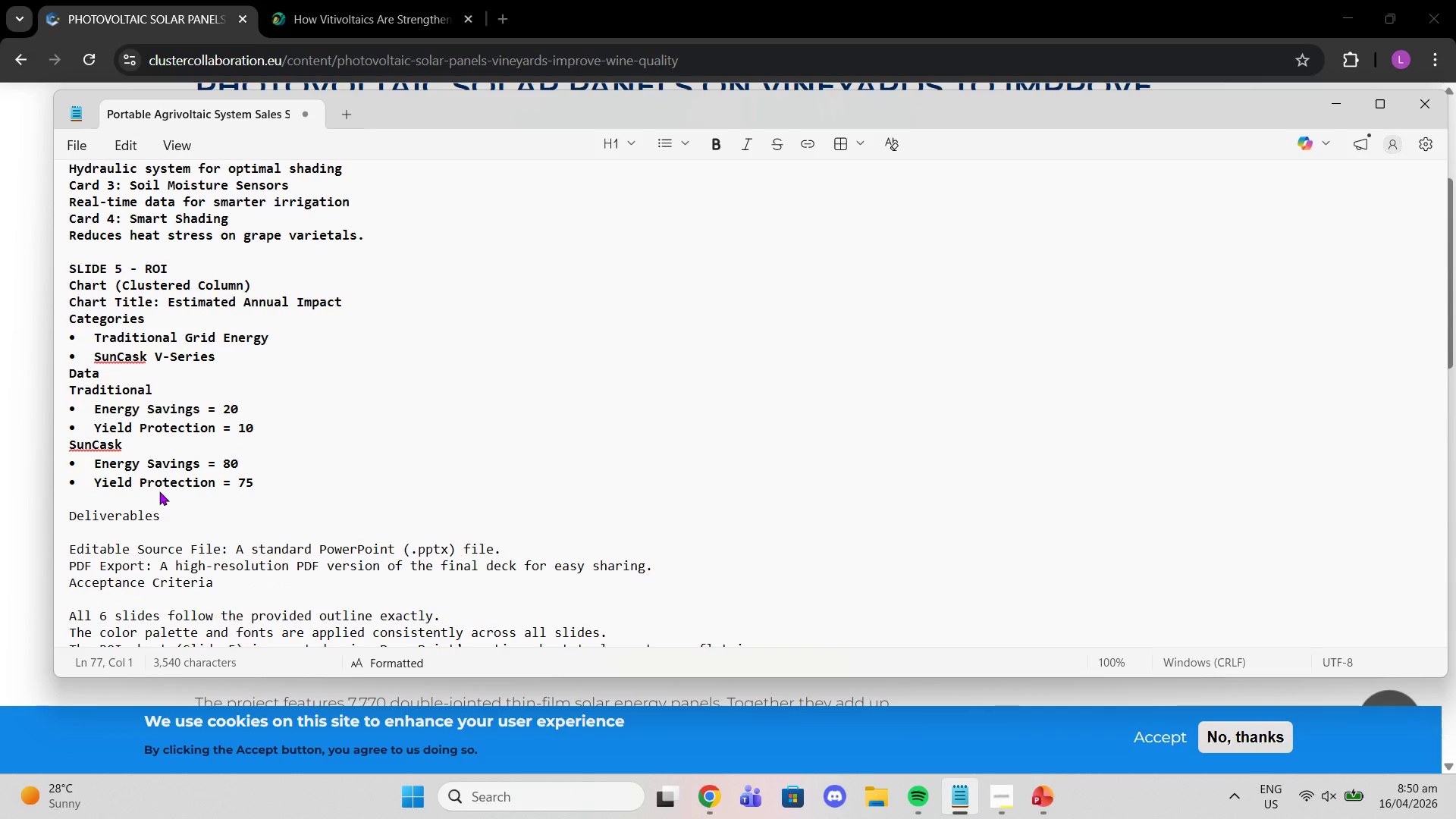 
key(Shift+Enter)
 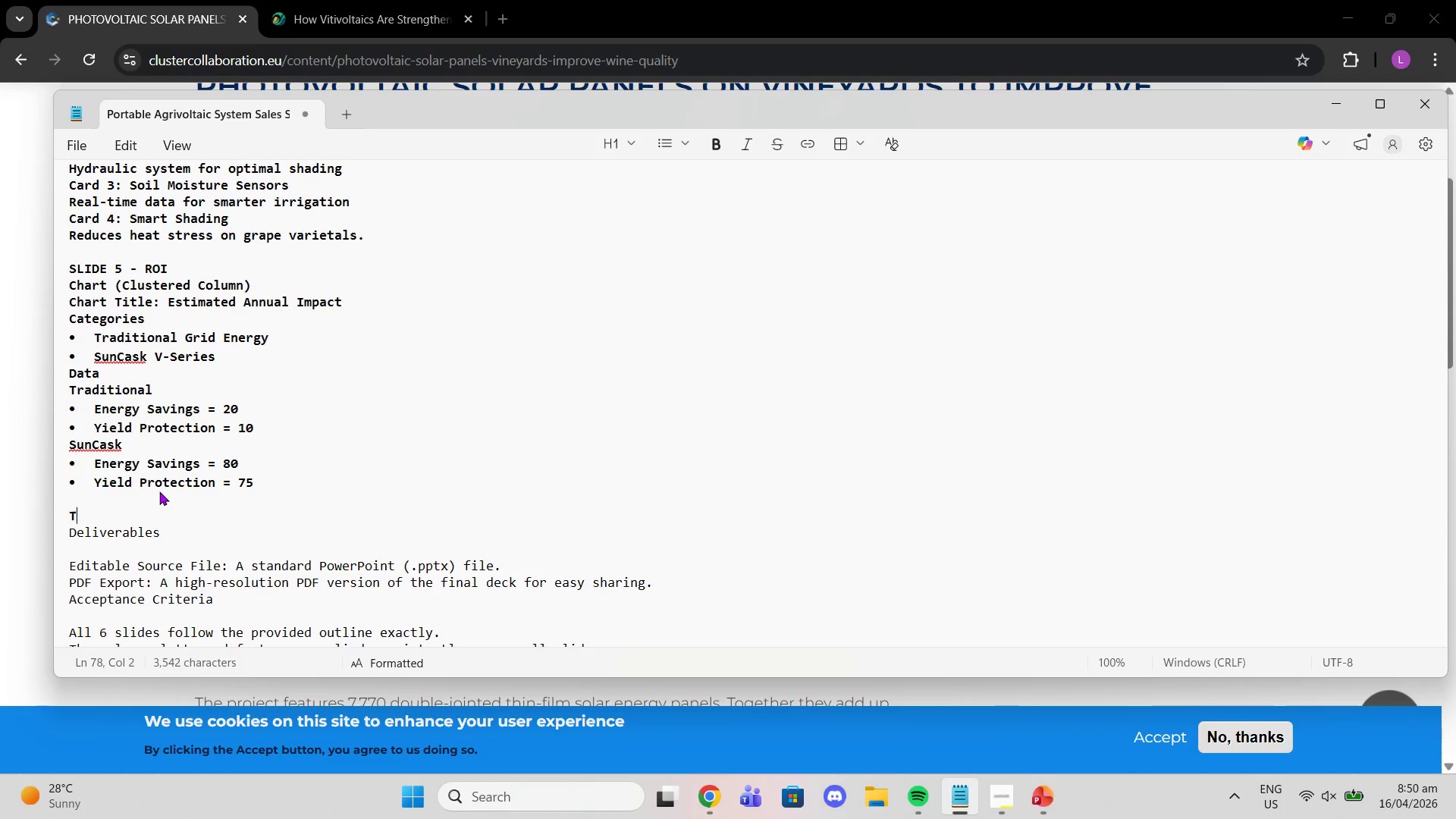 
type(TExt)
key(Backspace)
key(Backspace)
key(Backspace)
type(ext)
 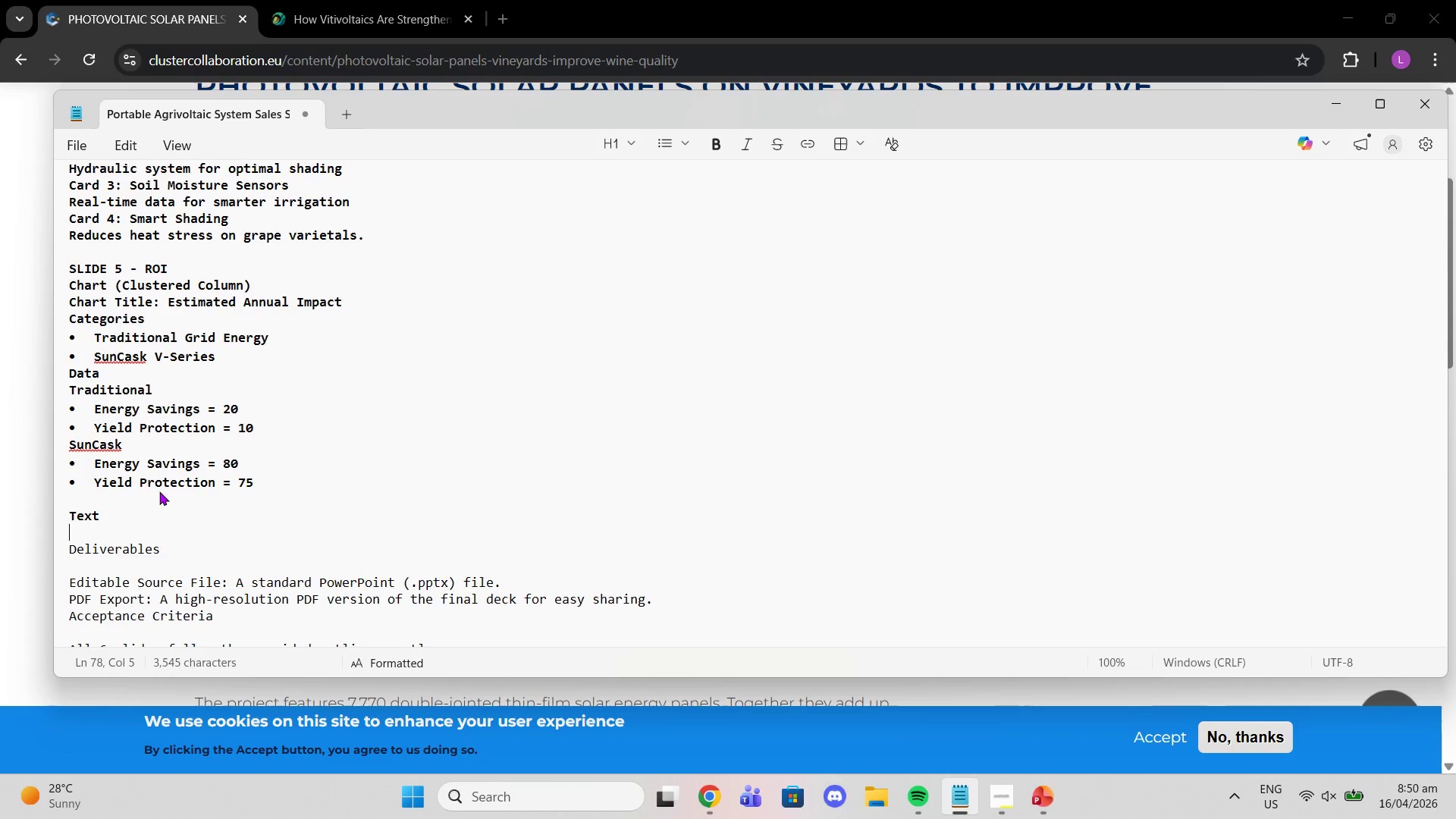 
key(Enter)
 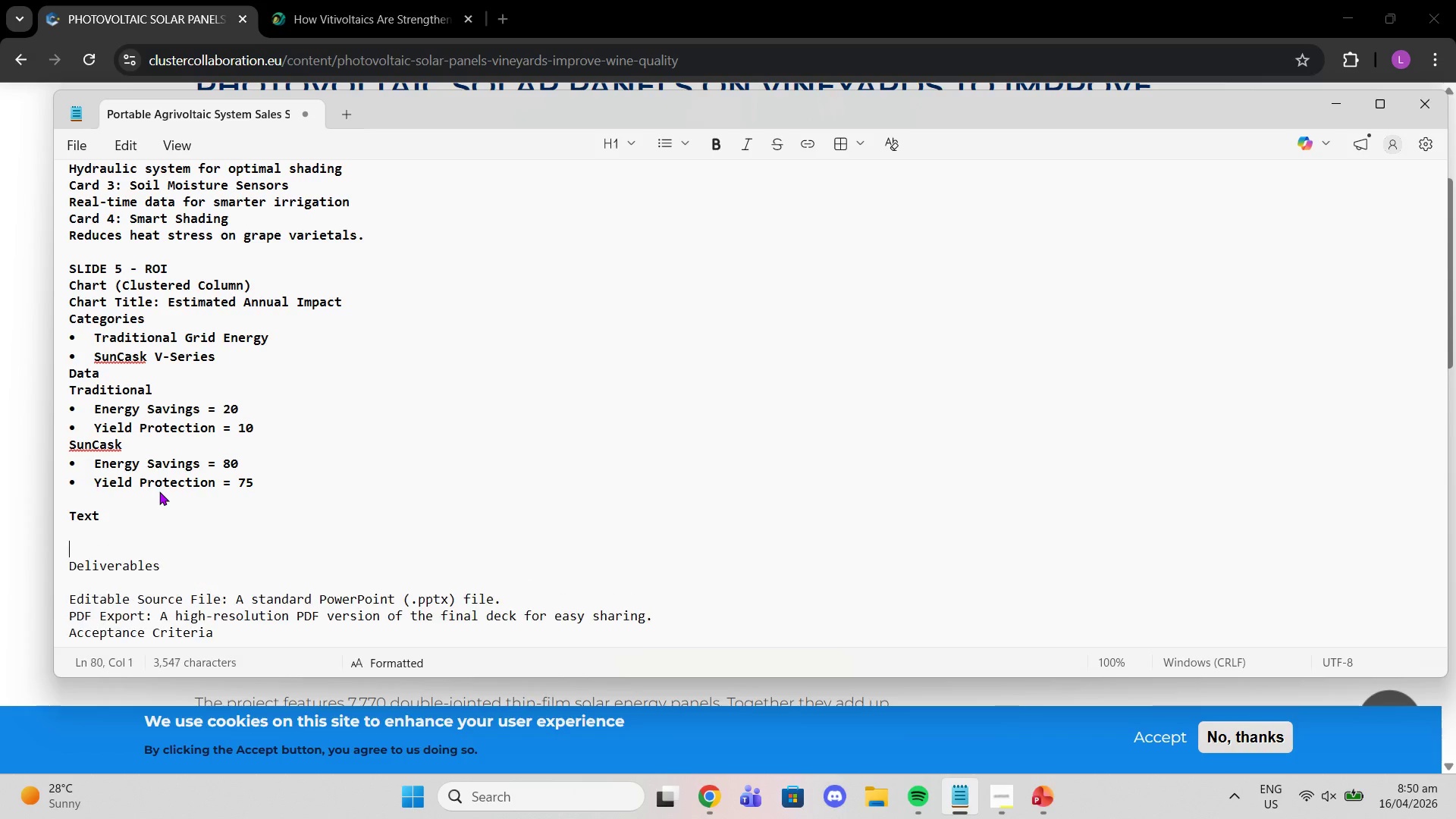 
key(Enter)
 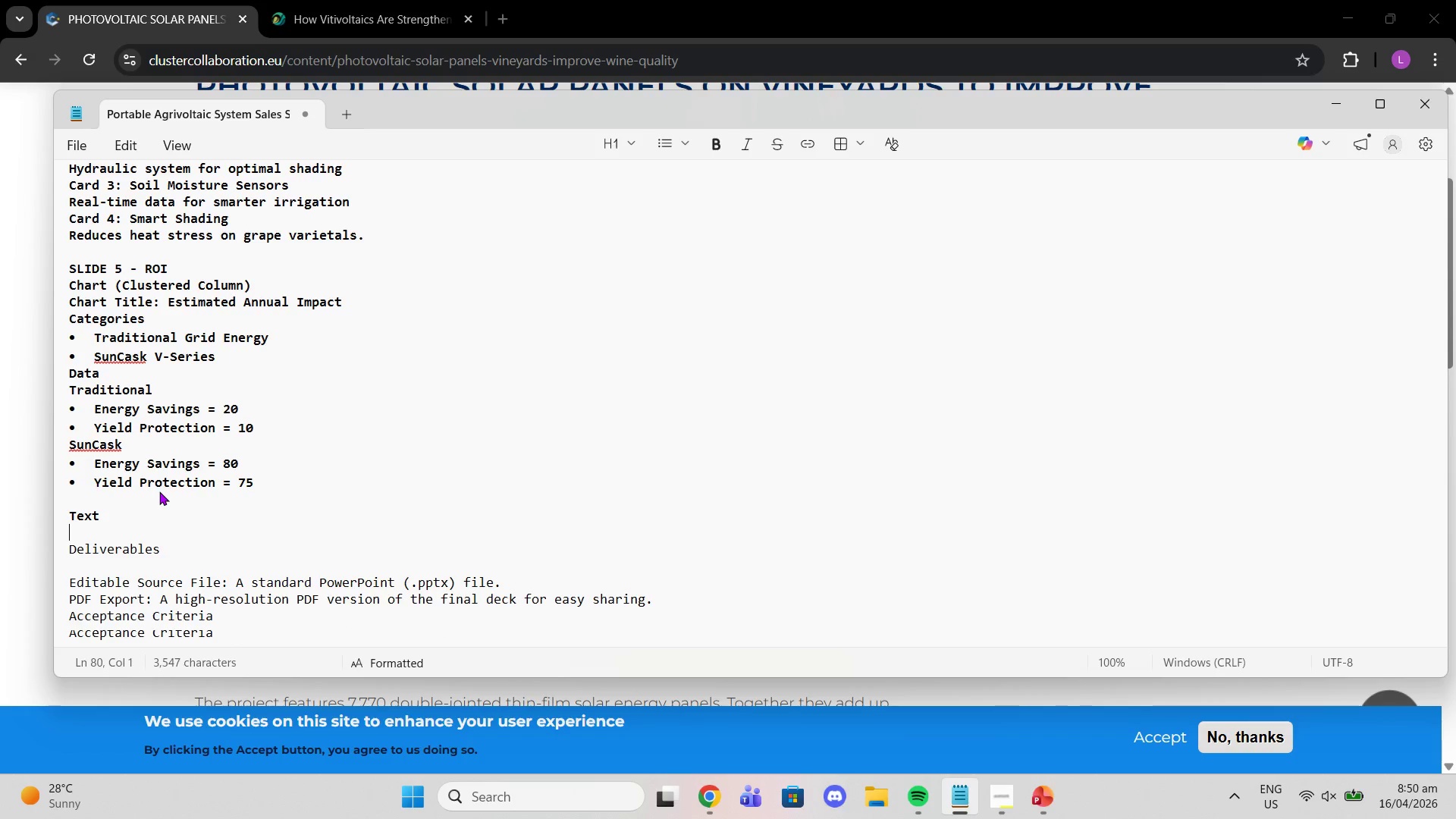 
key(Backspace)
type(Return on Incest,enmt)
key(Backspace)
key(Backspace)
key(Backspace)
key(Backspace)
type(vestment)
 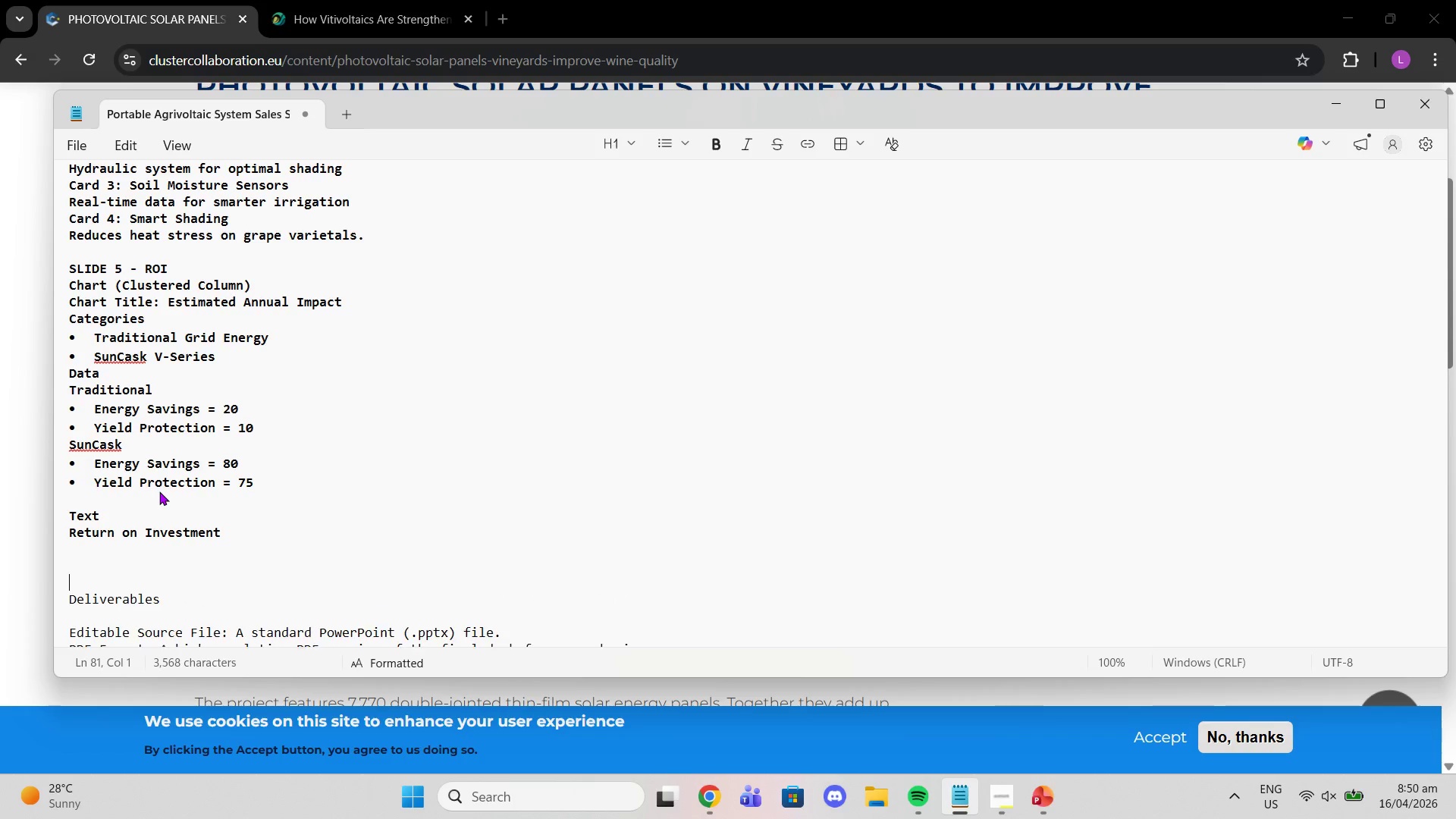 
 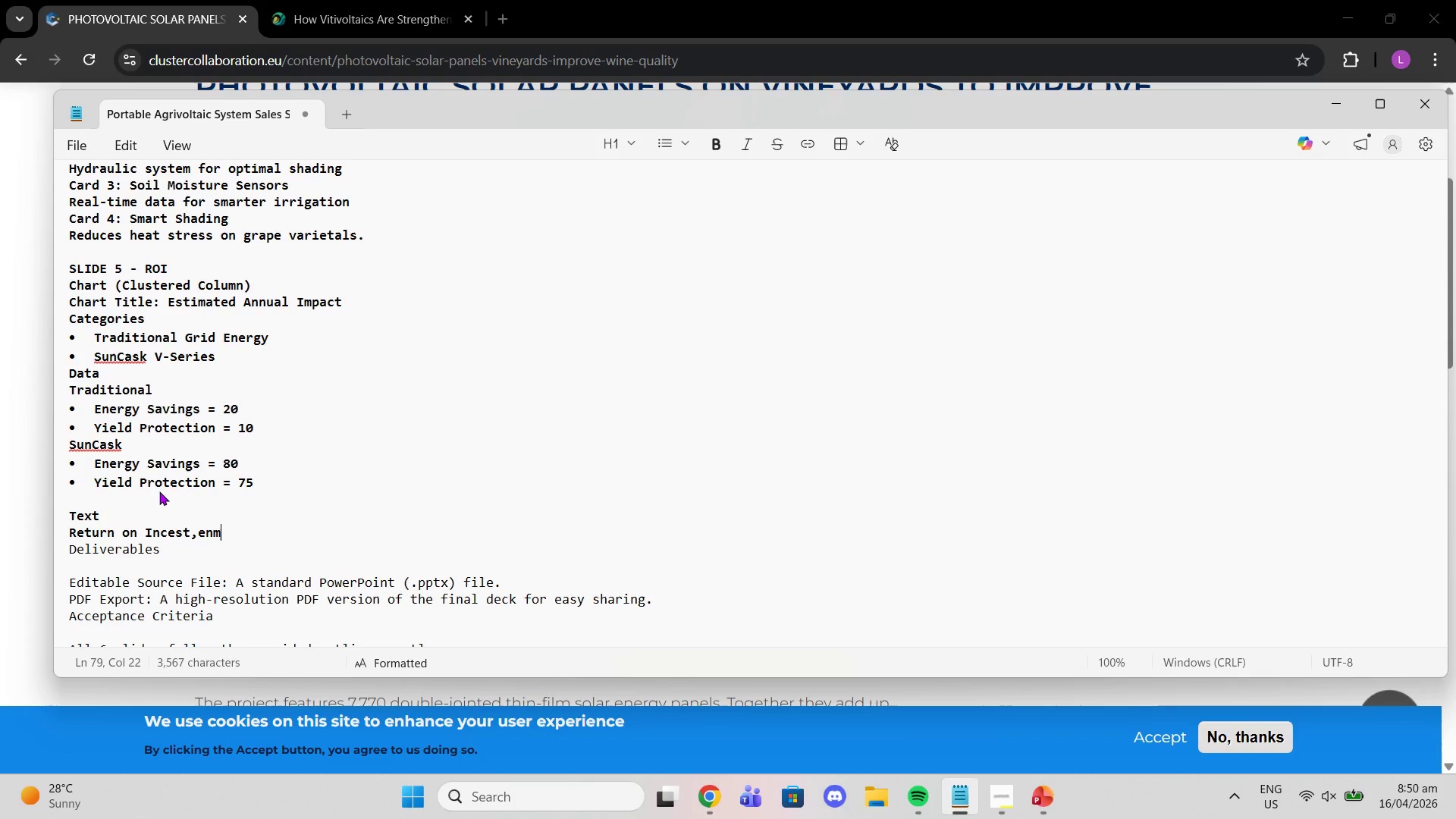 
key(Enter)
 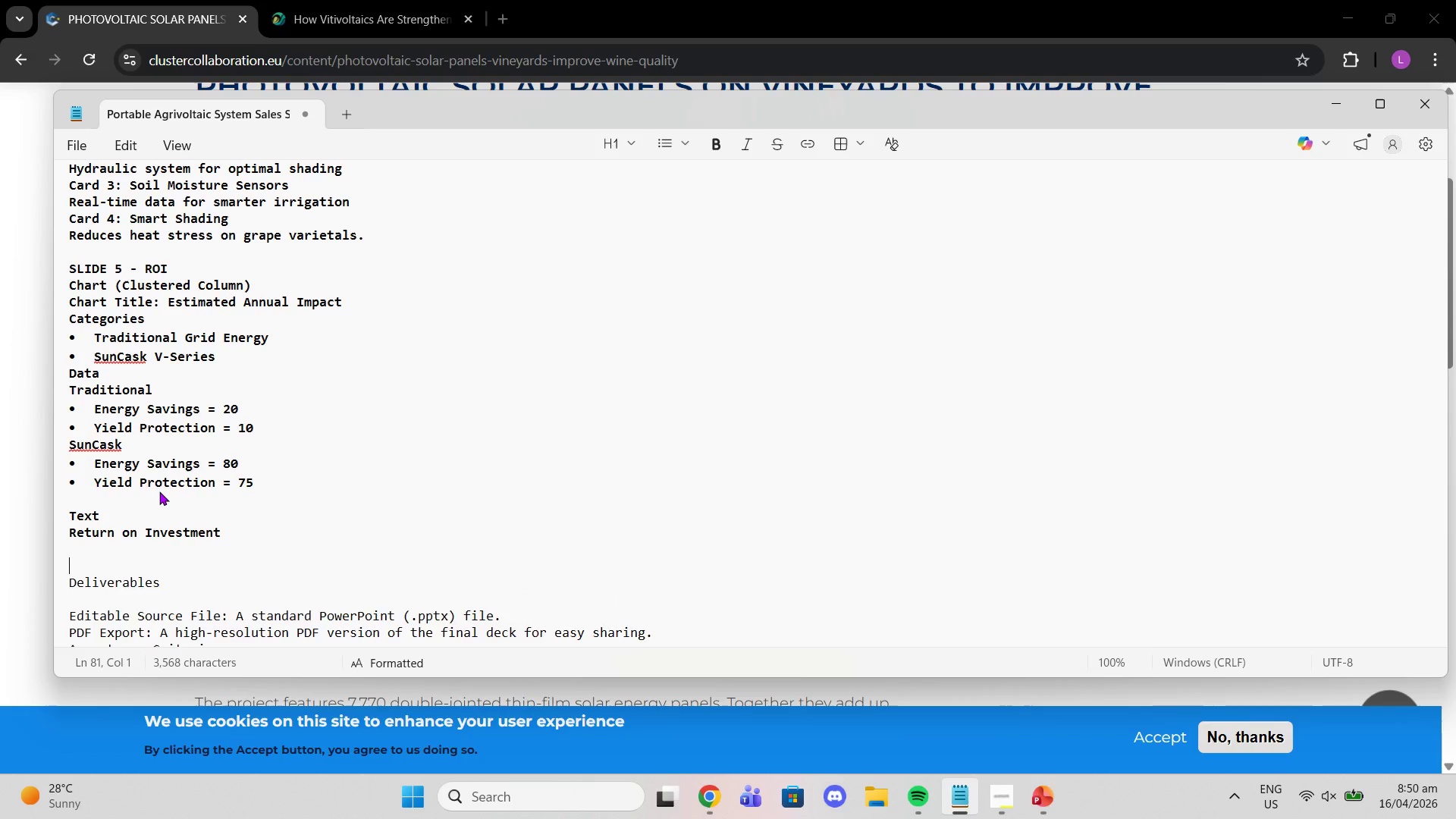 
key(Enter)
 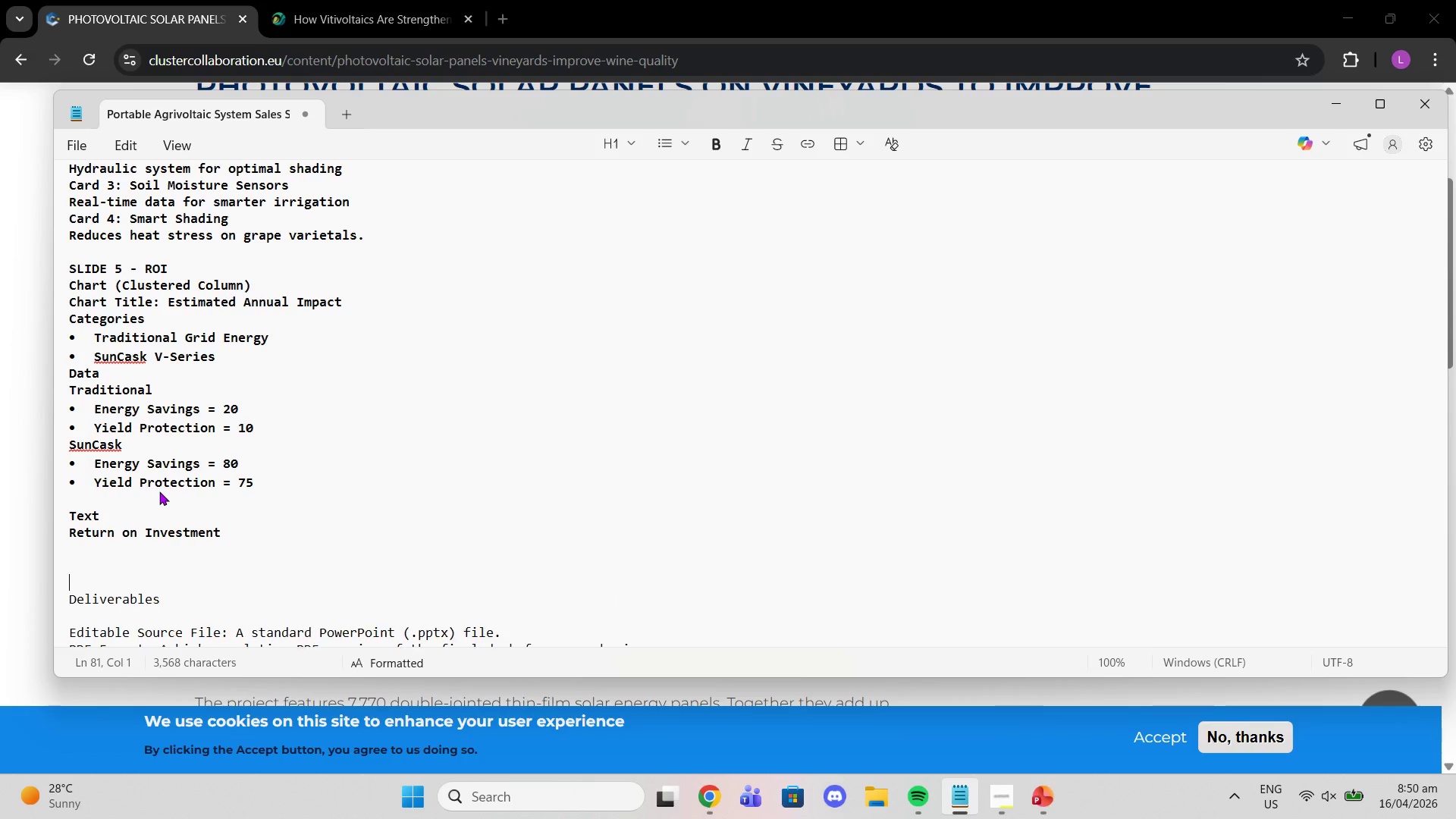 
key(Enter)
 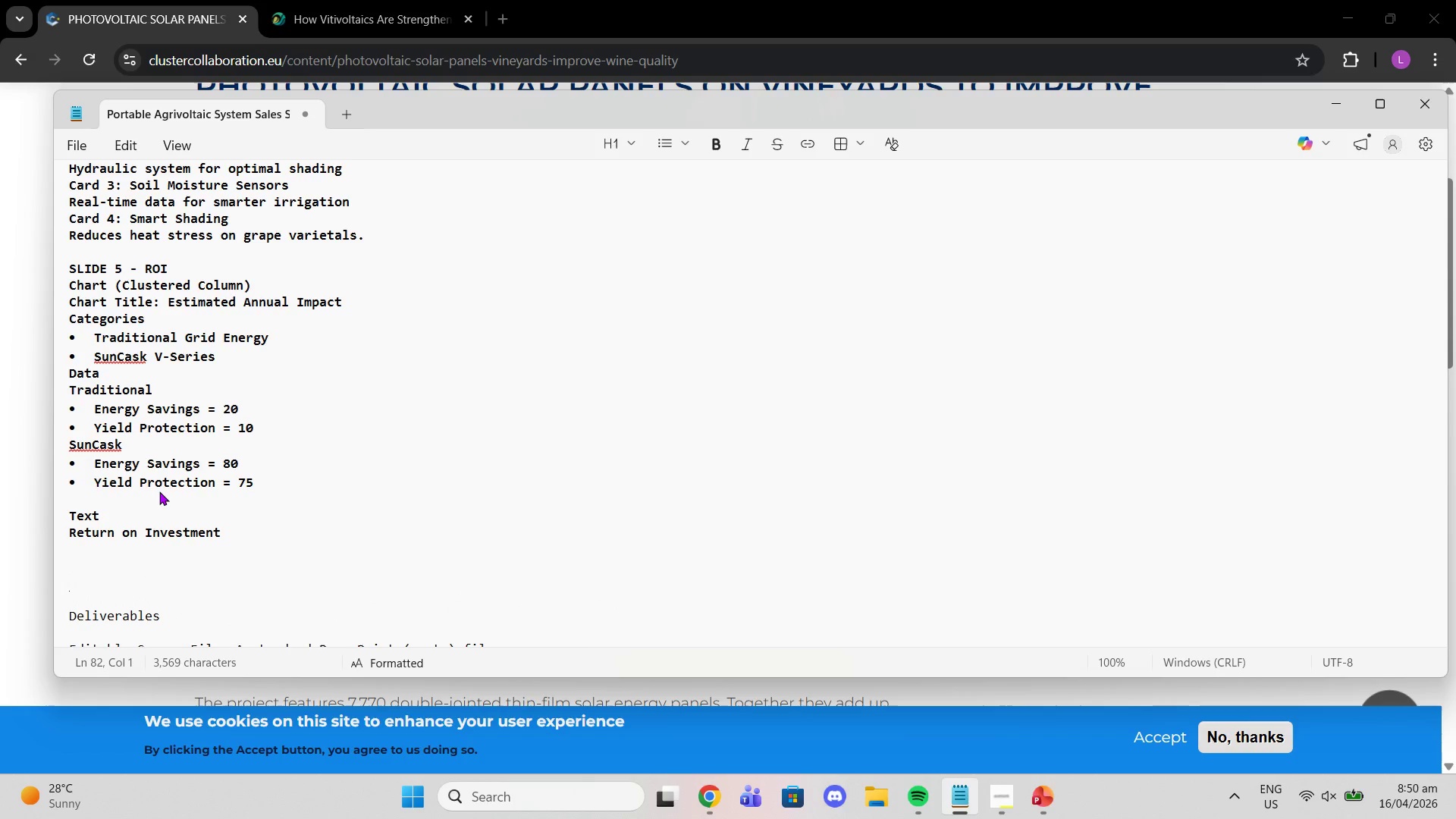 
key(Enter)
 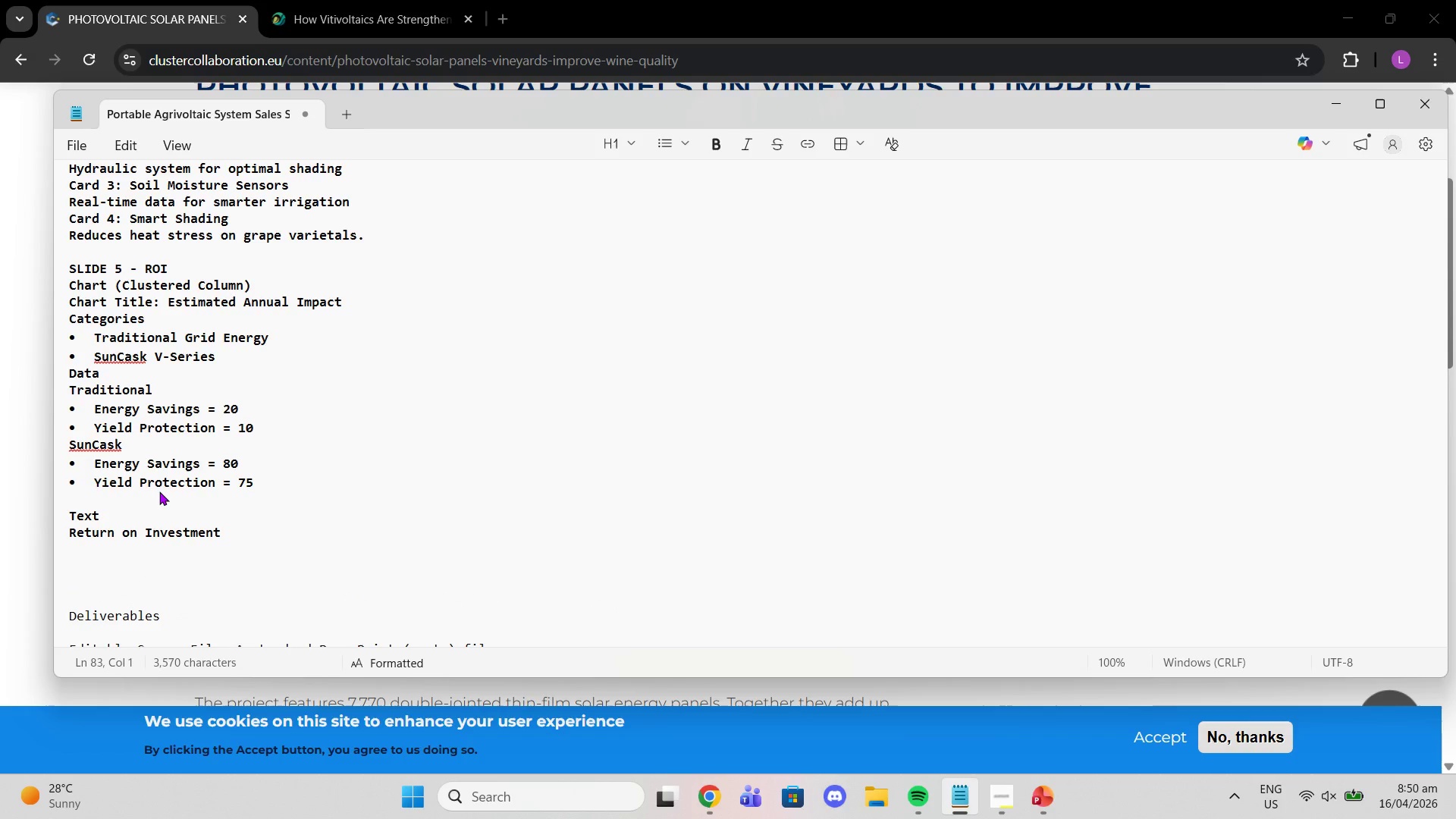 
key(ArrowUp)
 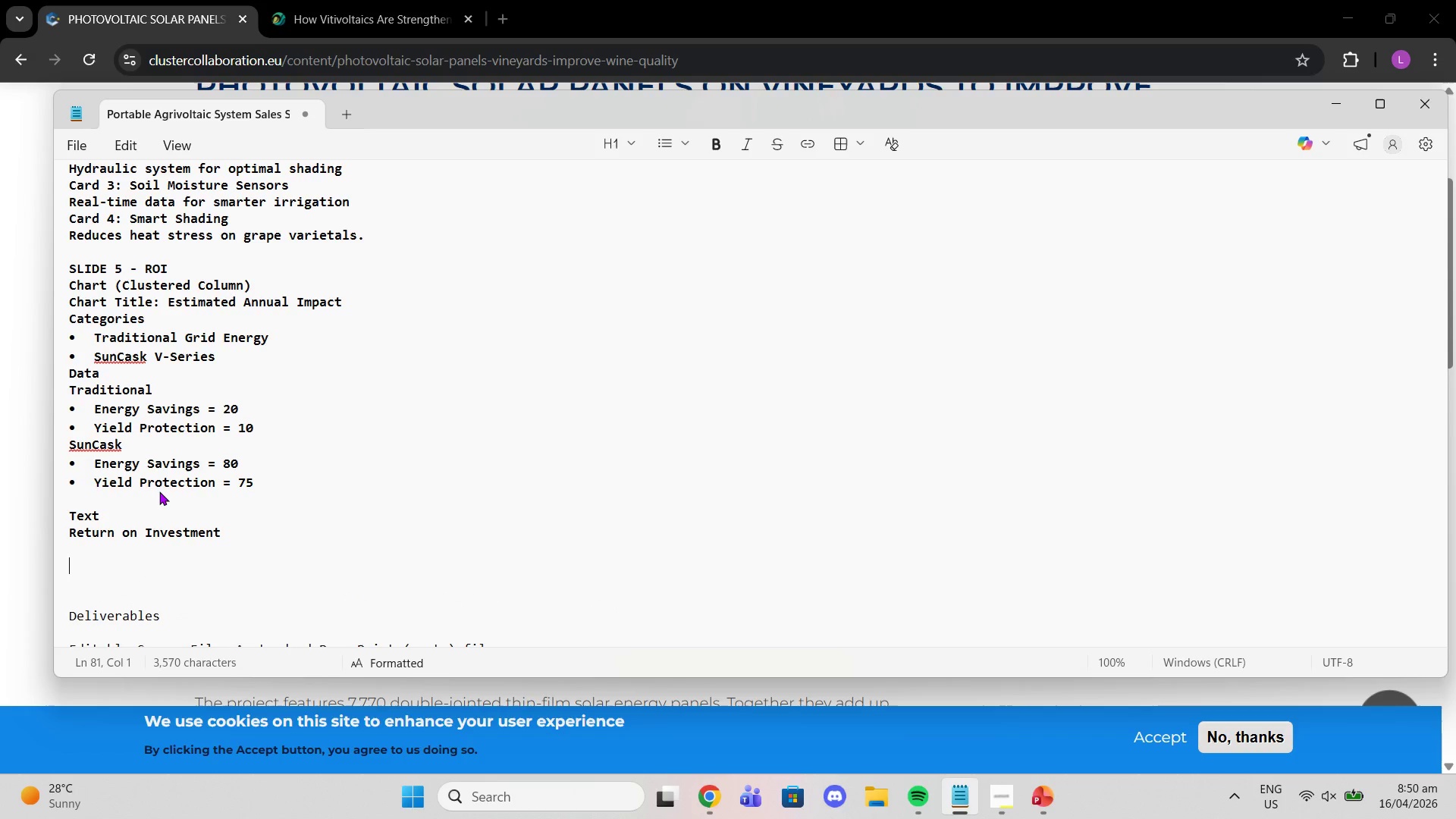 
key(ArrowUp)
 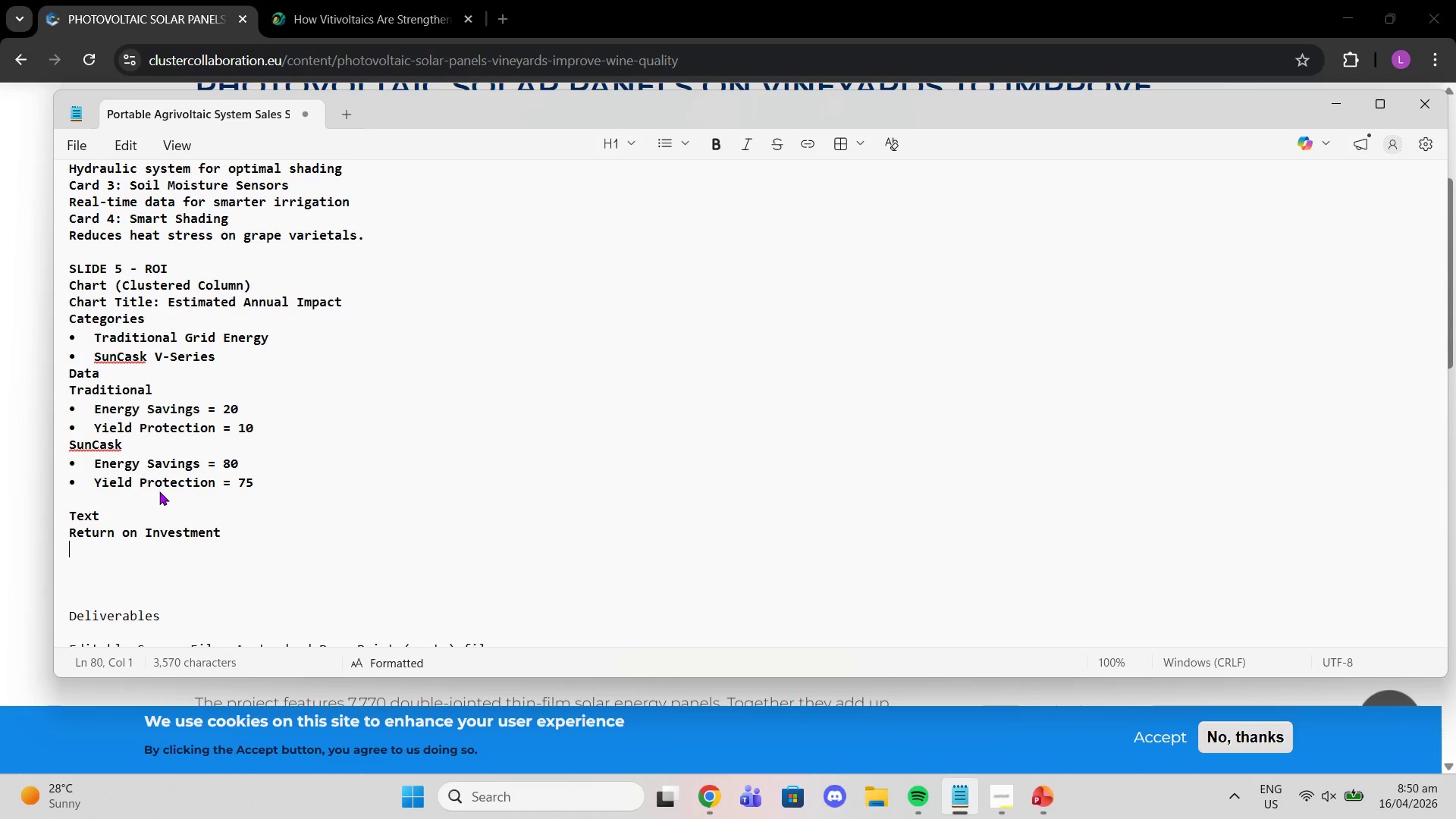 
key(ArrowUp)
 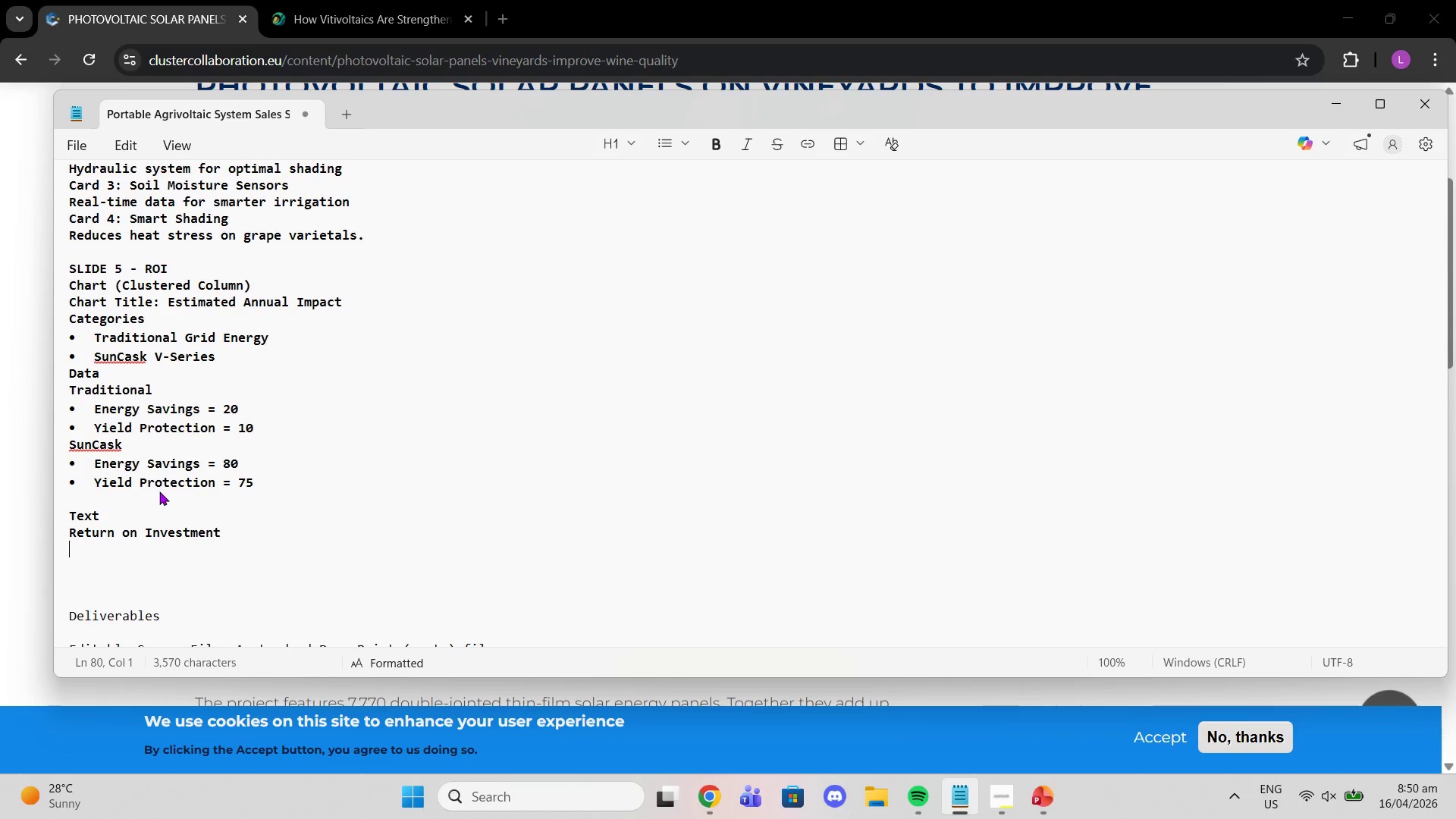 
hold_key(key=ShiftLeft, duration=0.36)
 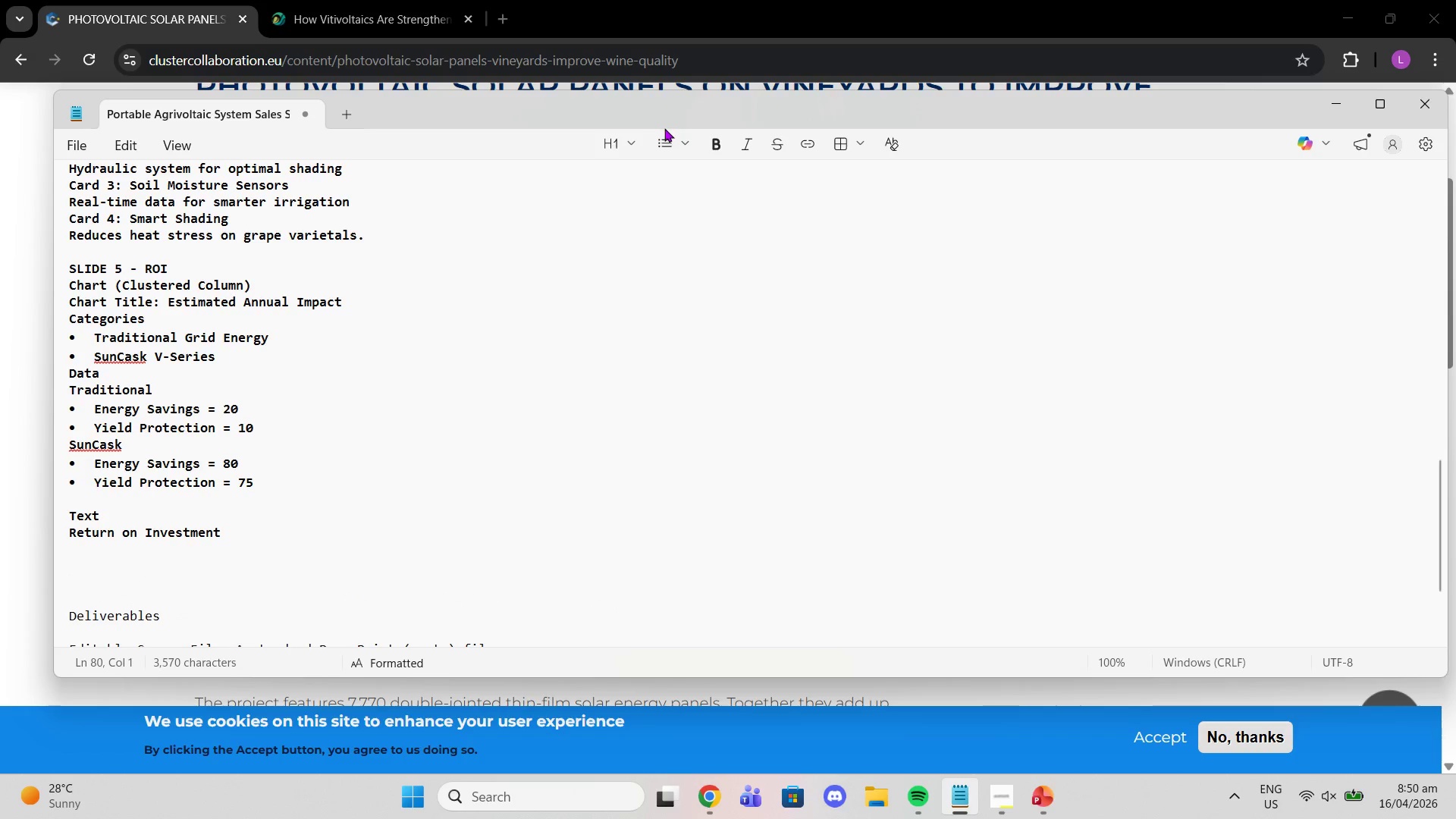 
double_click([664, 130])
 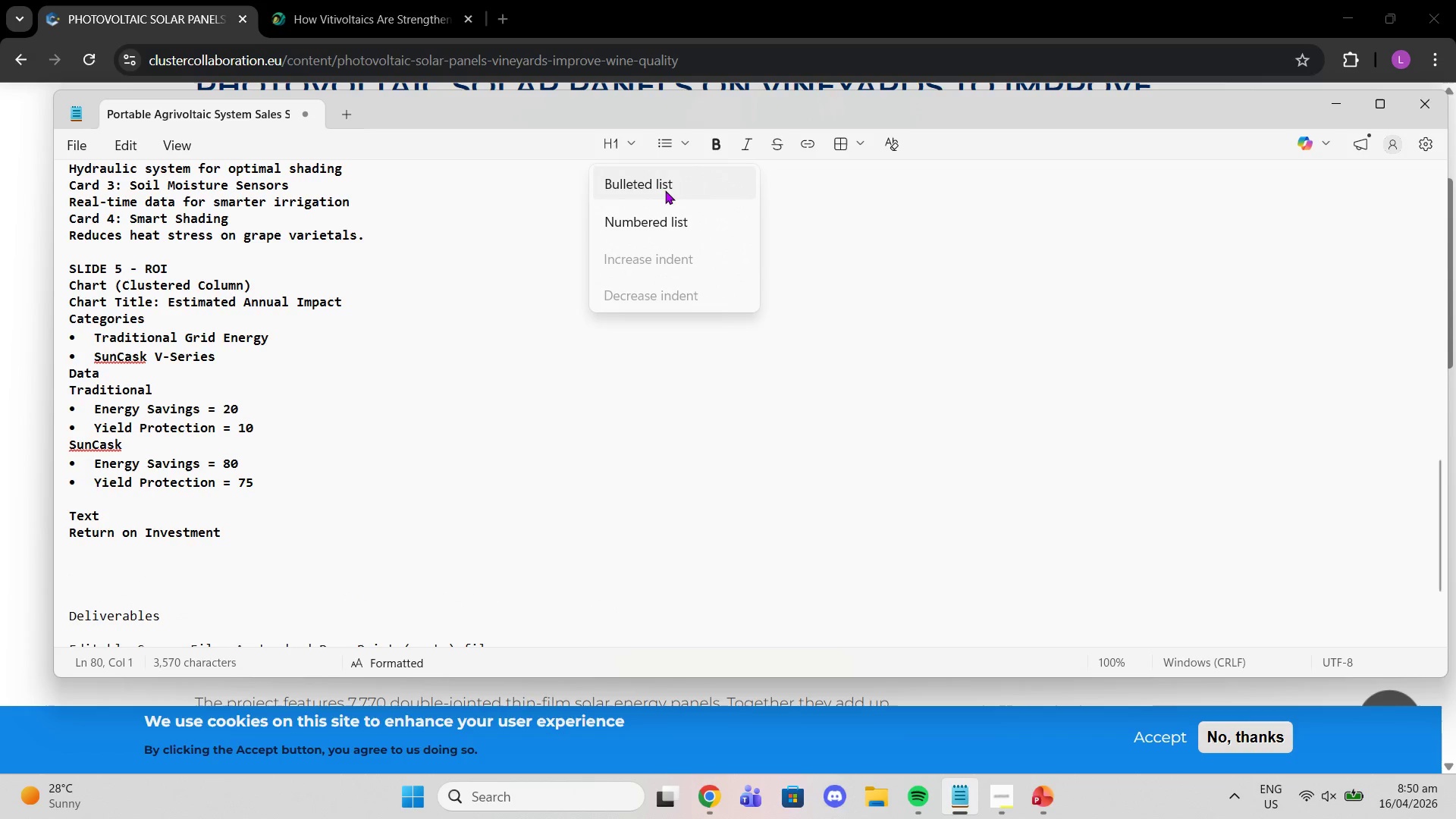 
left_click([665, 190])
 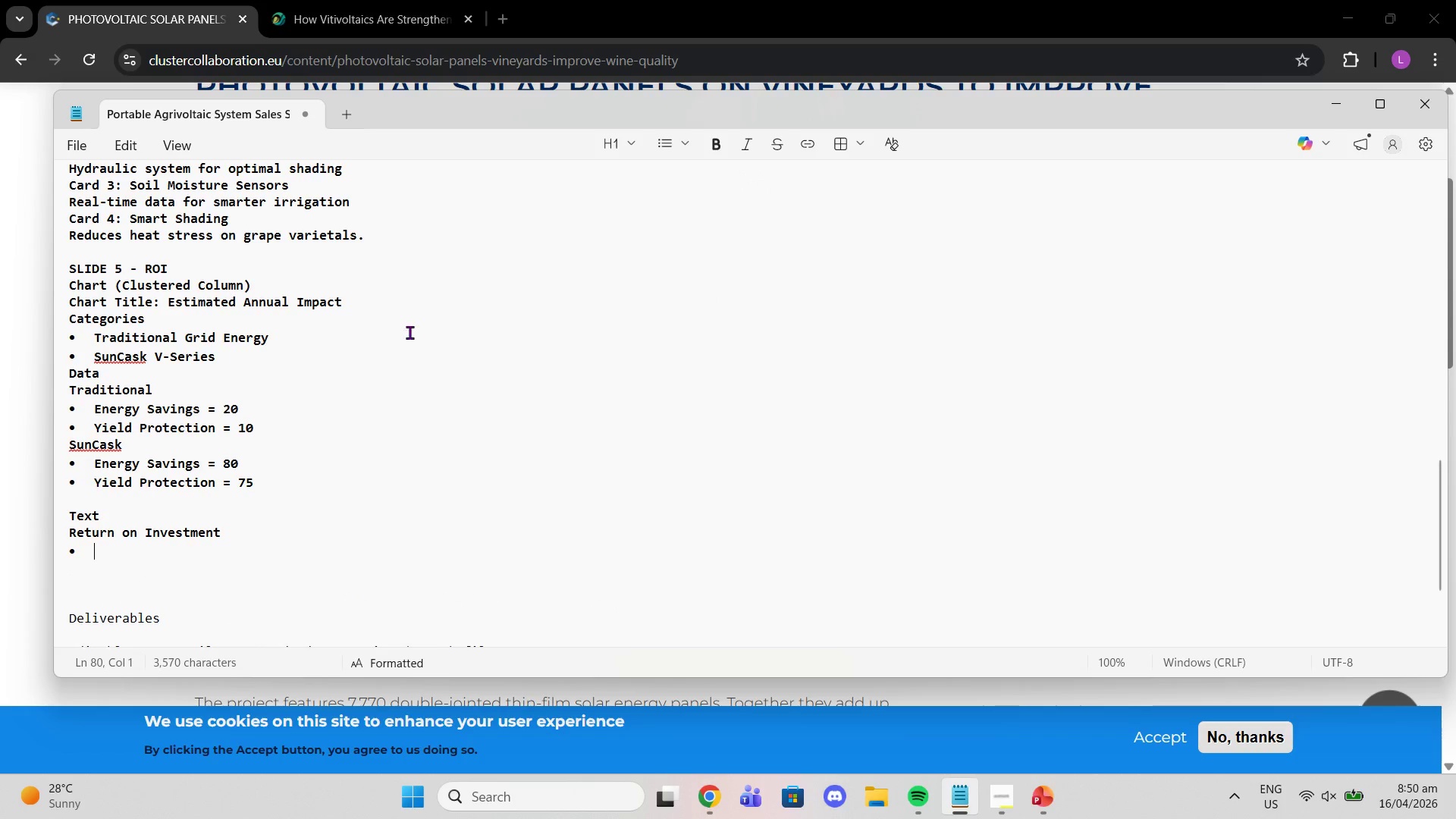 
type(Reduces dependence on costrly grid )
key(Backspace)
type(tly gro)
key(Backspace)
type(id energy)
 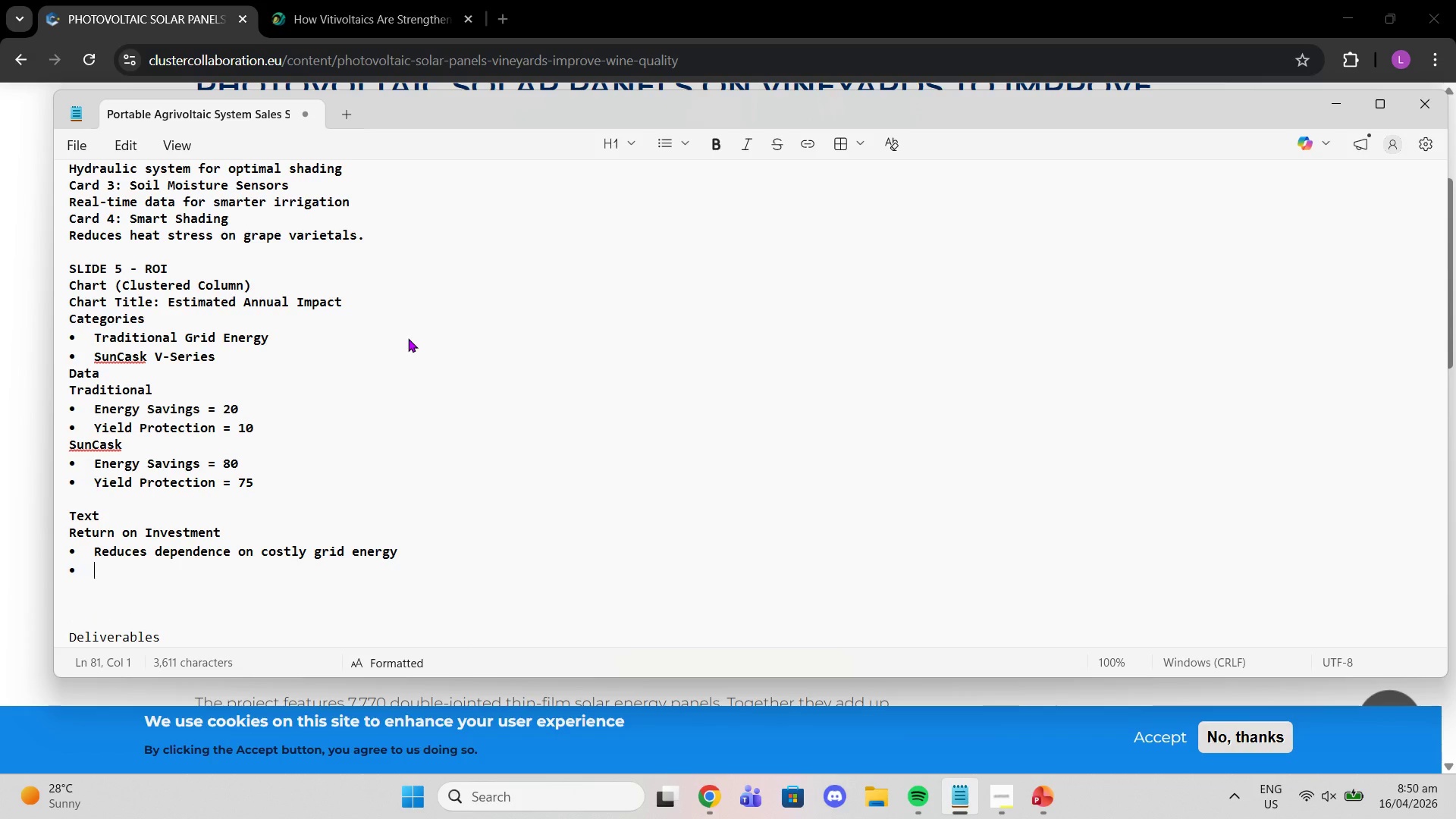 
key(Enter)
 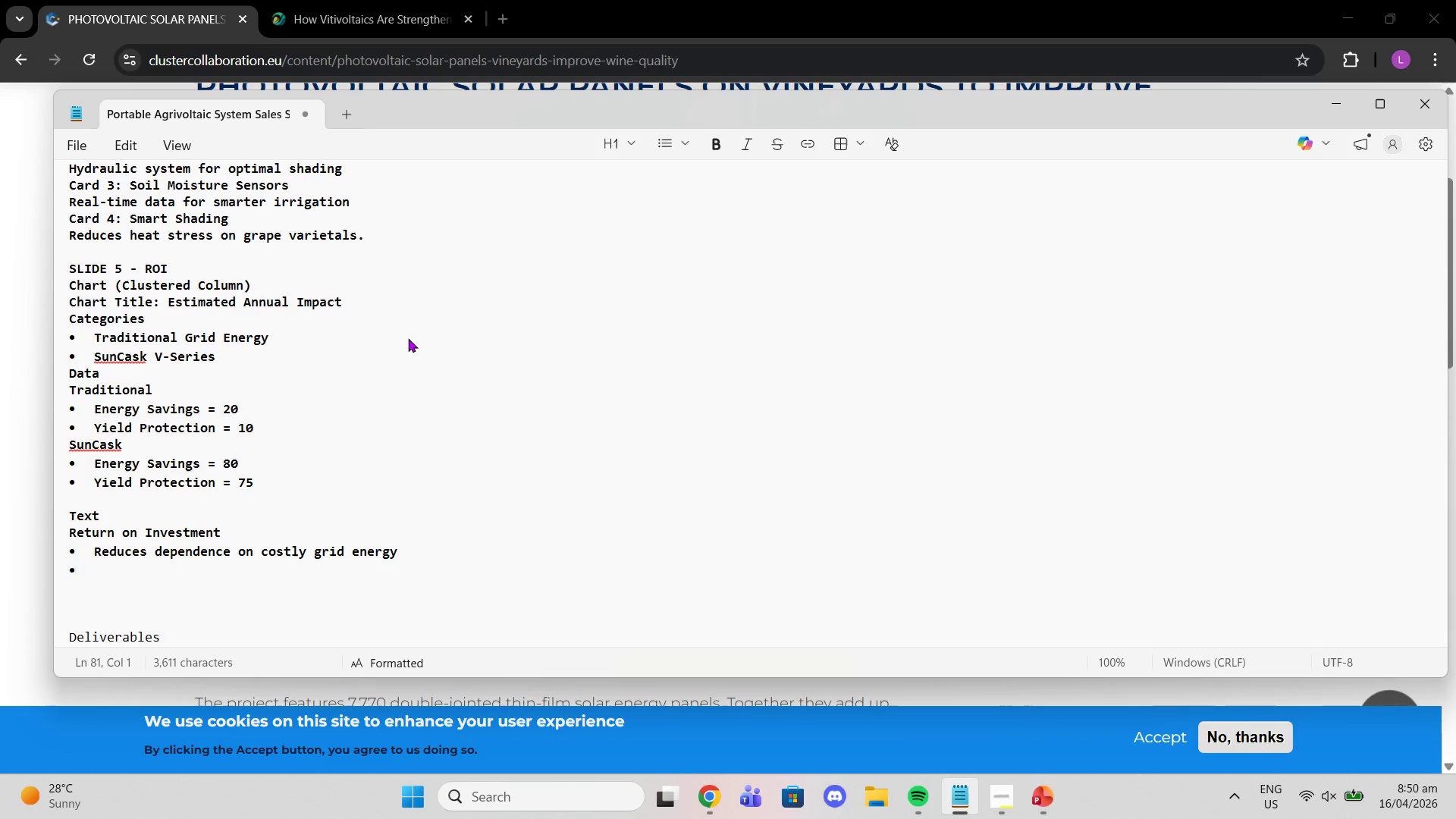 
wait(5.34)
 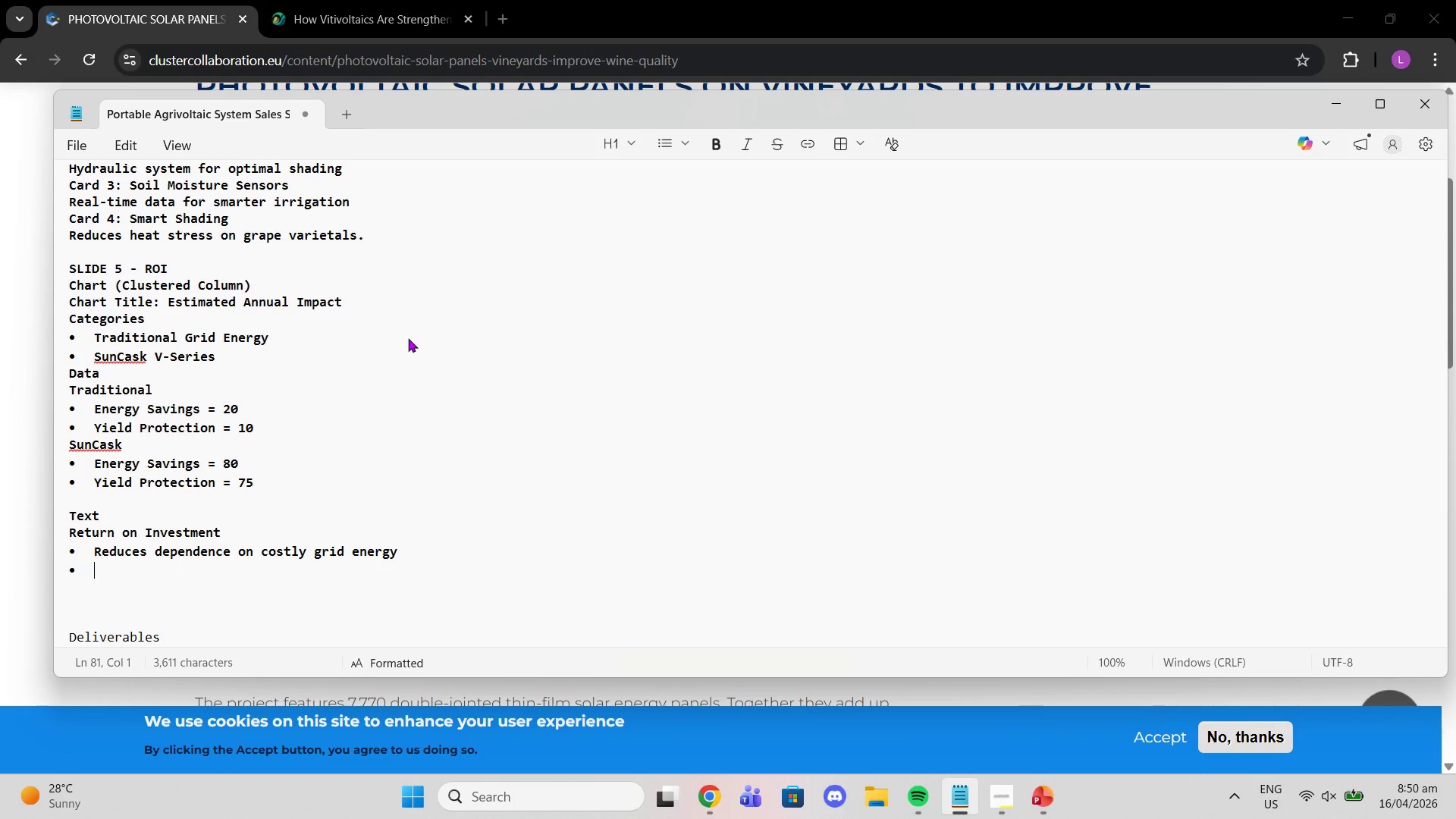 
type(Protect grape quality and stabilize yield)
 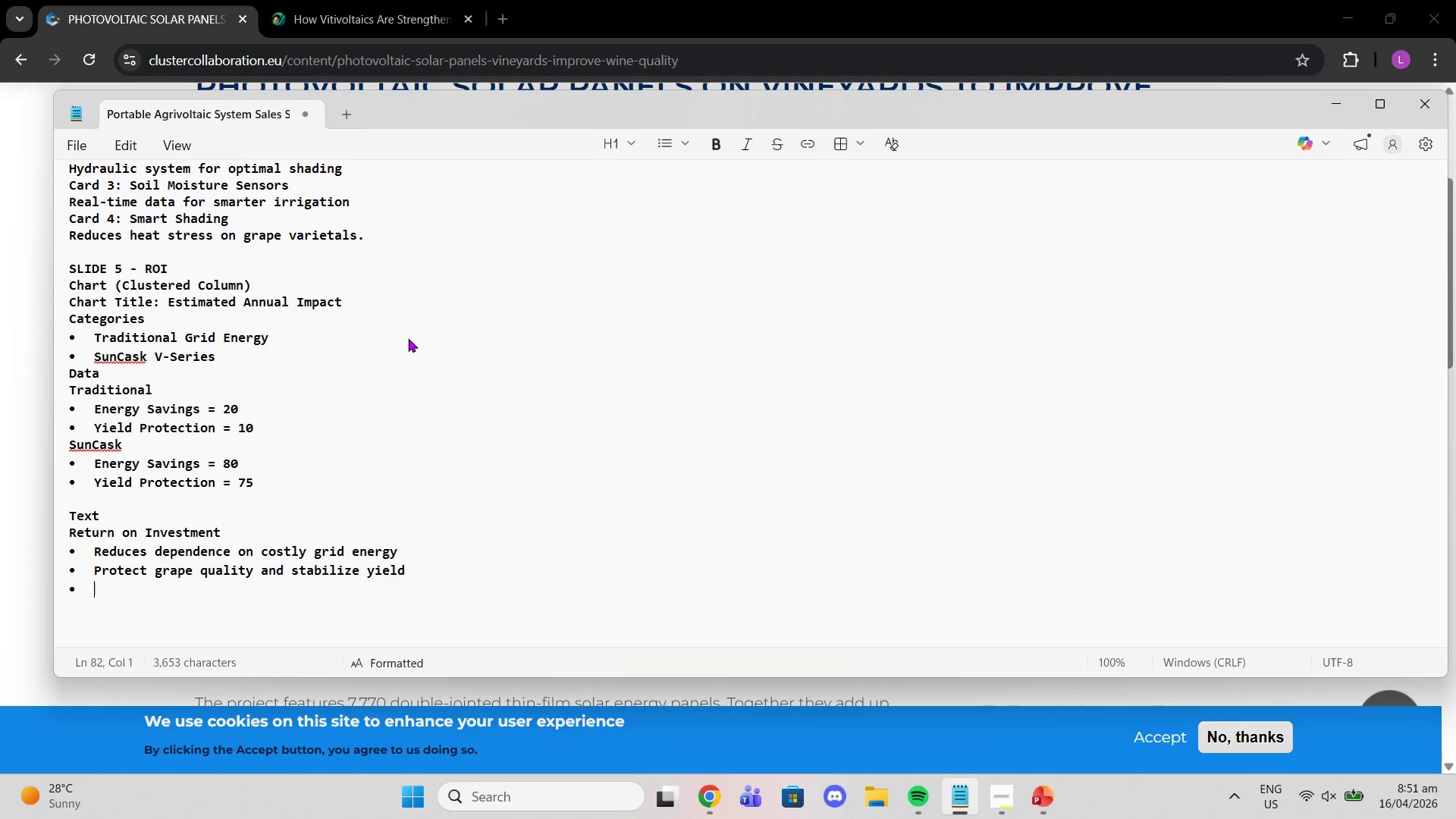 
key(Enter)
 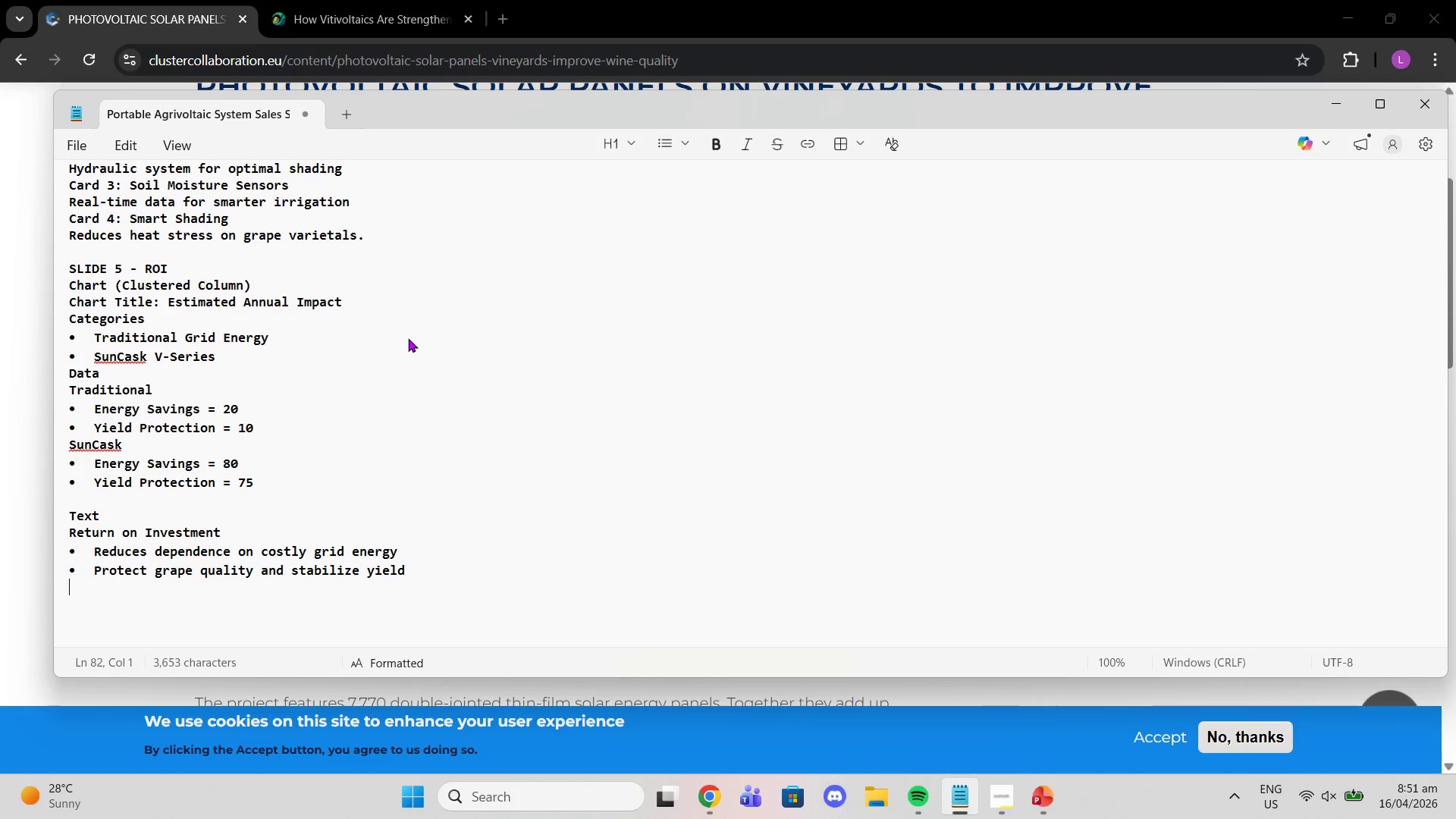 
key(Backspace)
 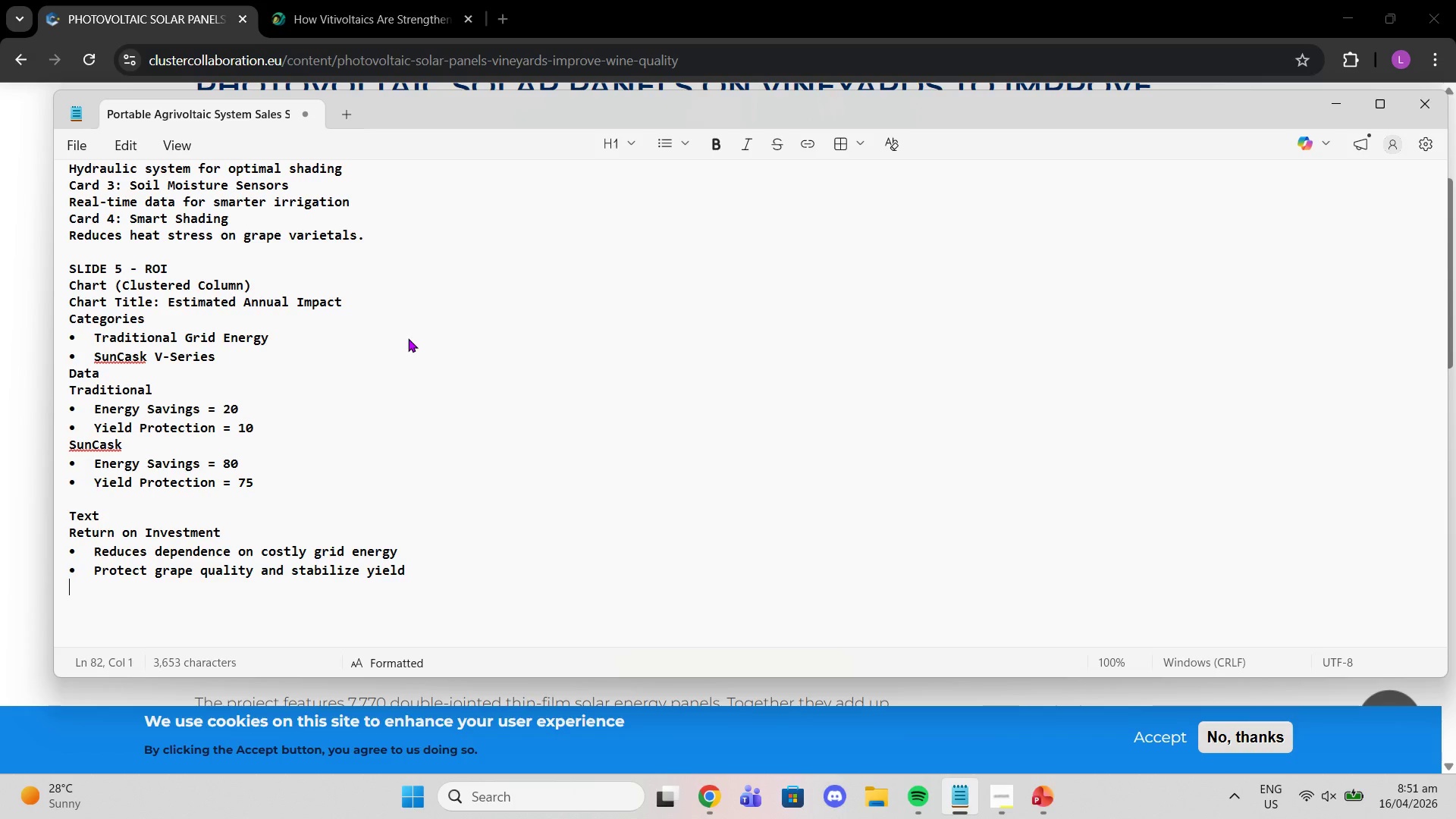 
key(S)
 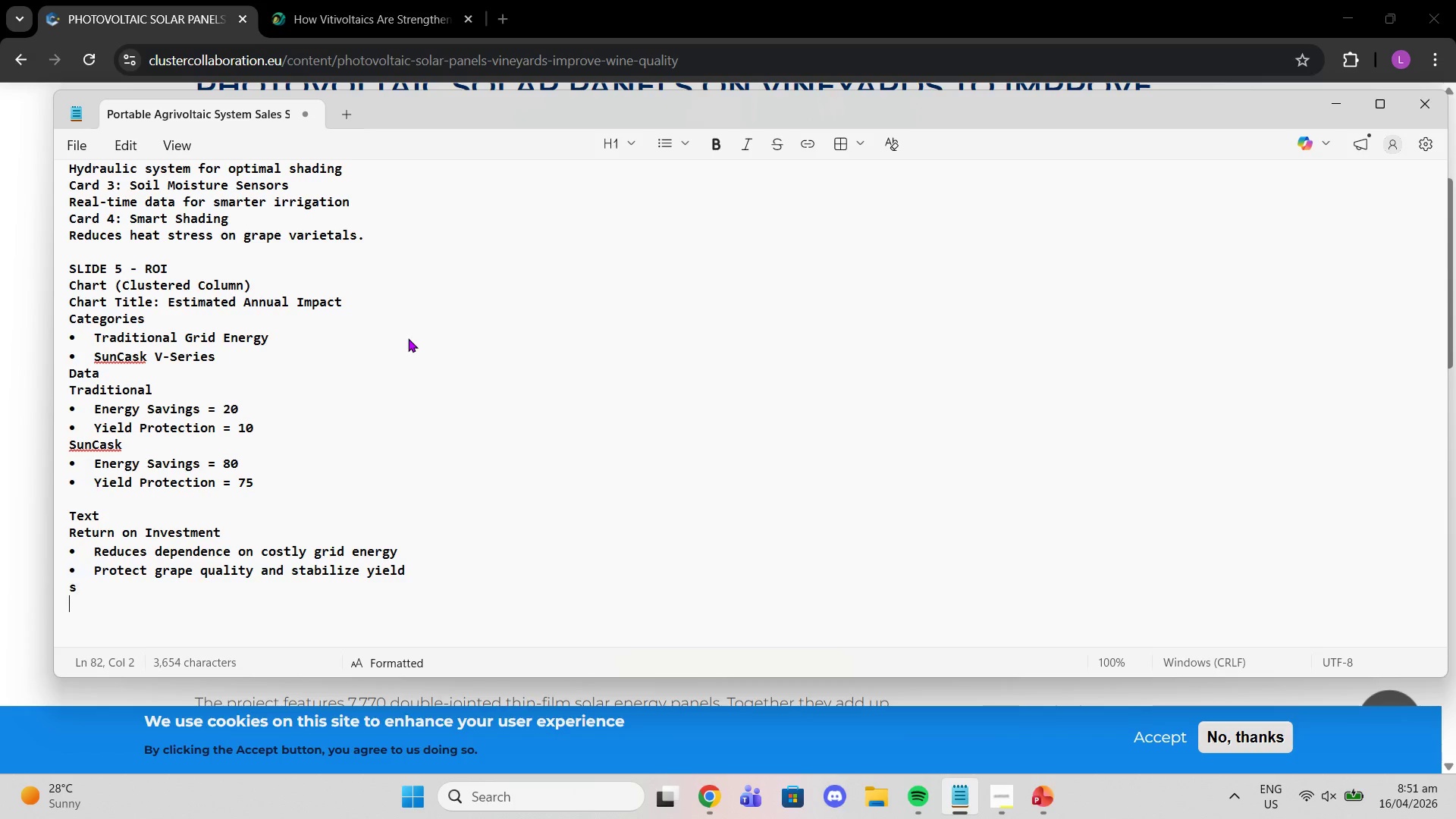 
key(Enter)
 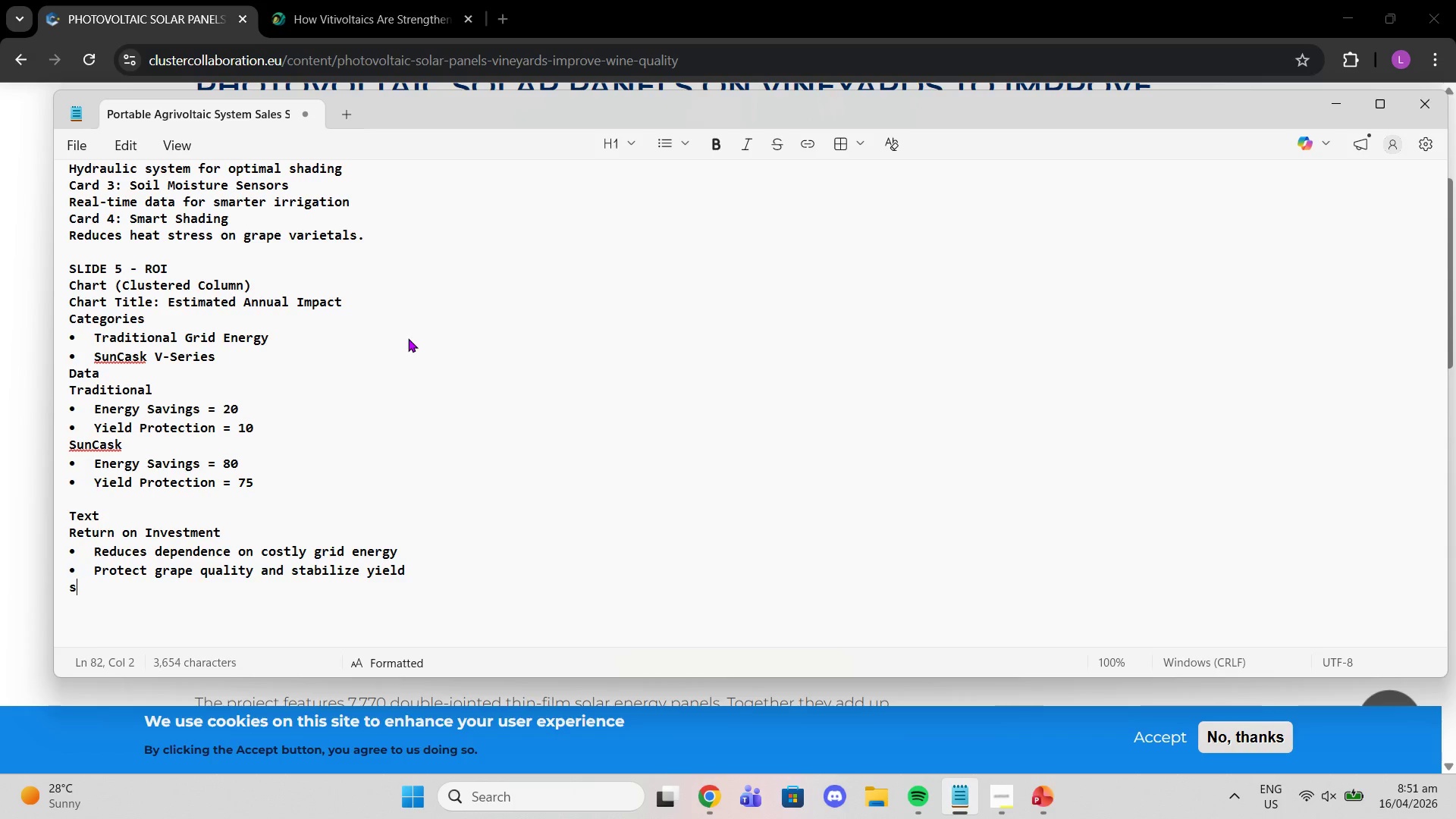 
key(Backspace)
 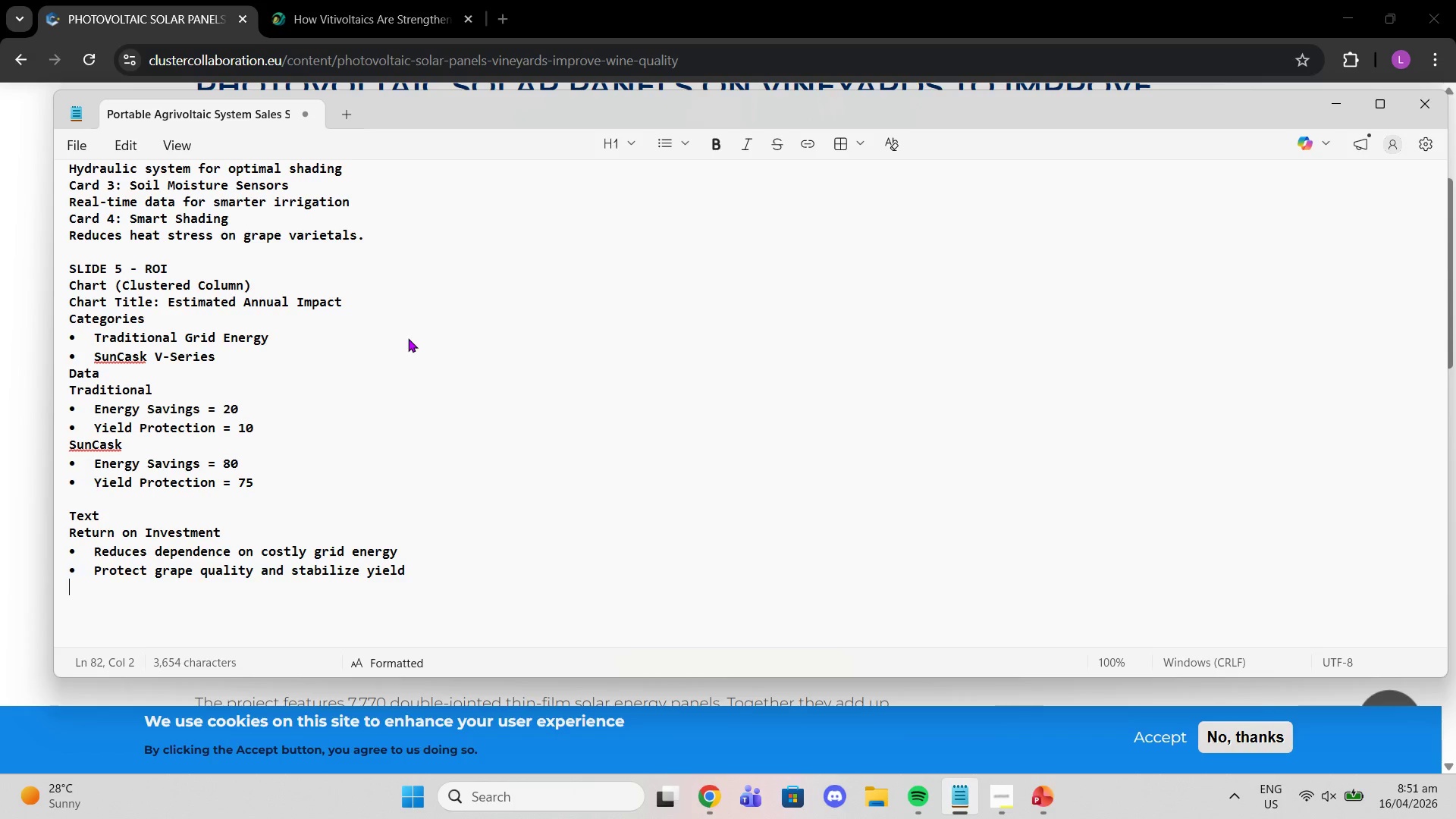 
key(Backspace)
 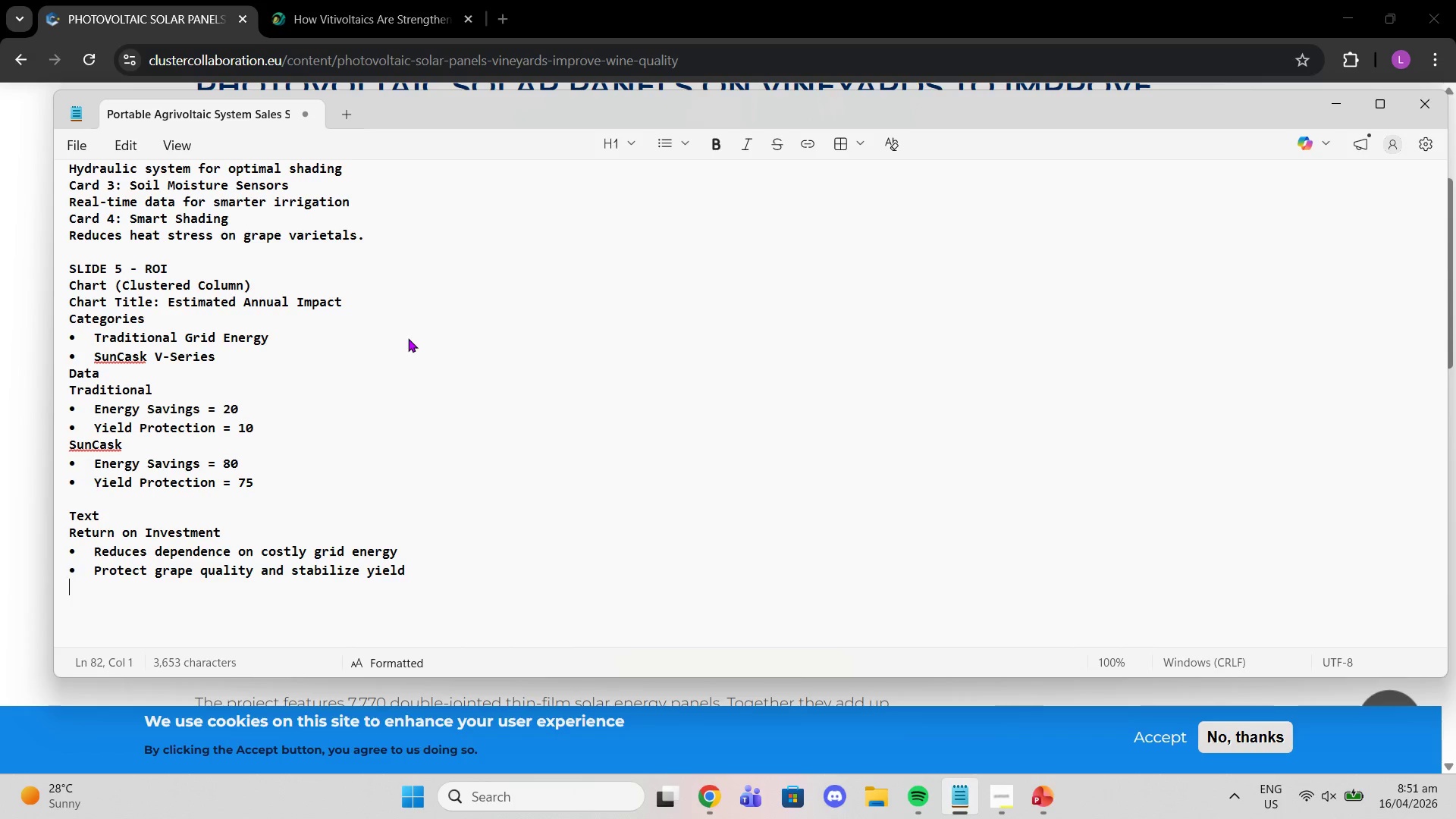 
key(Backspace)
 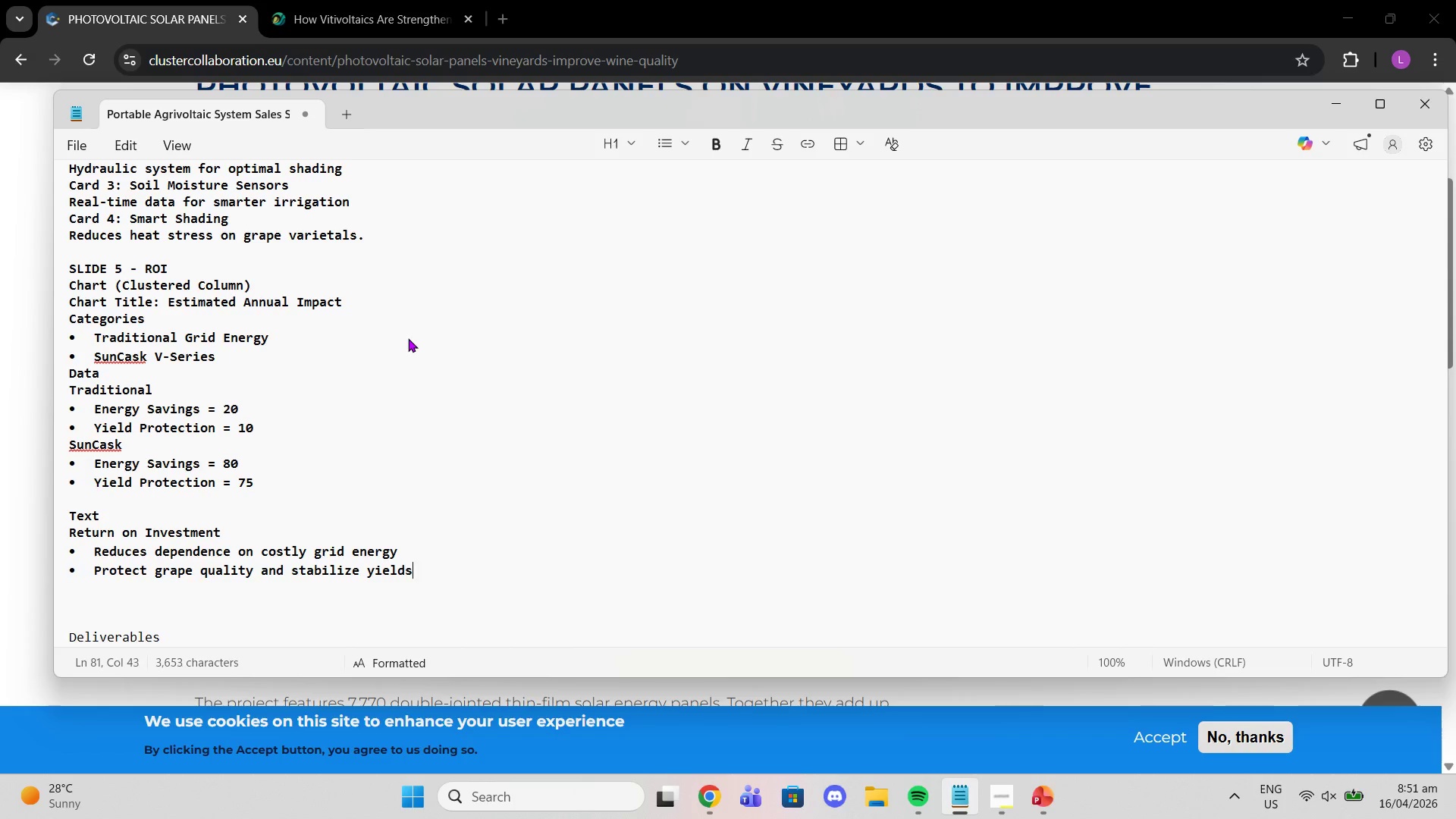 
key(S)
 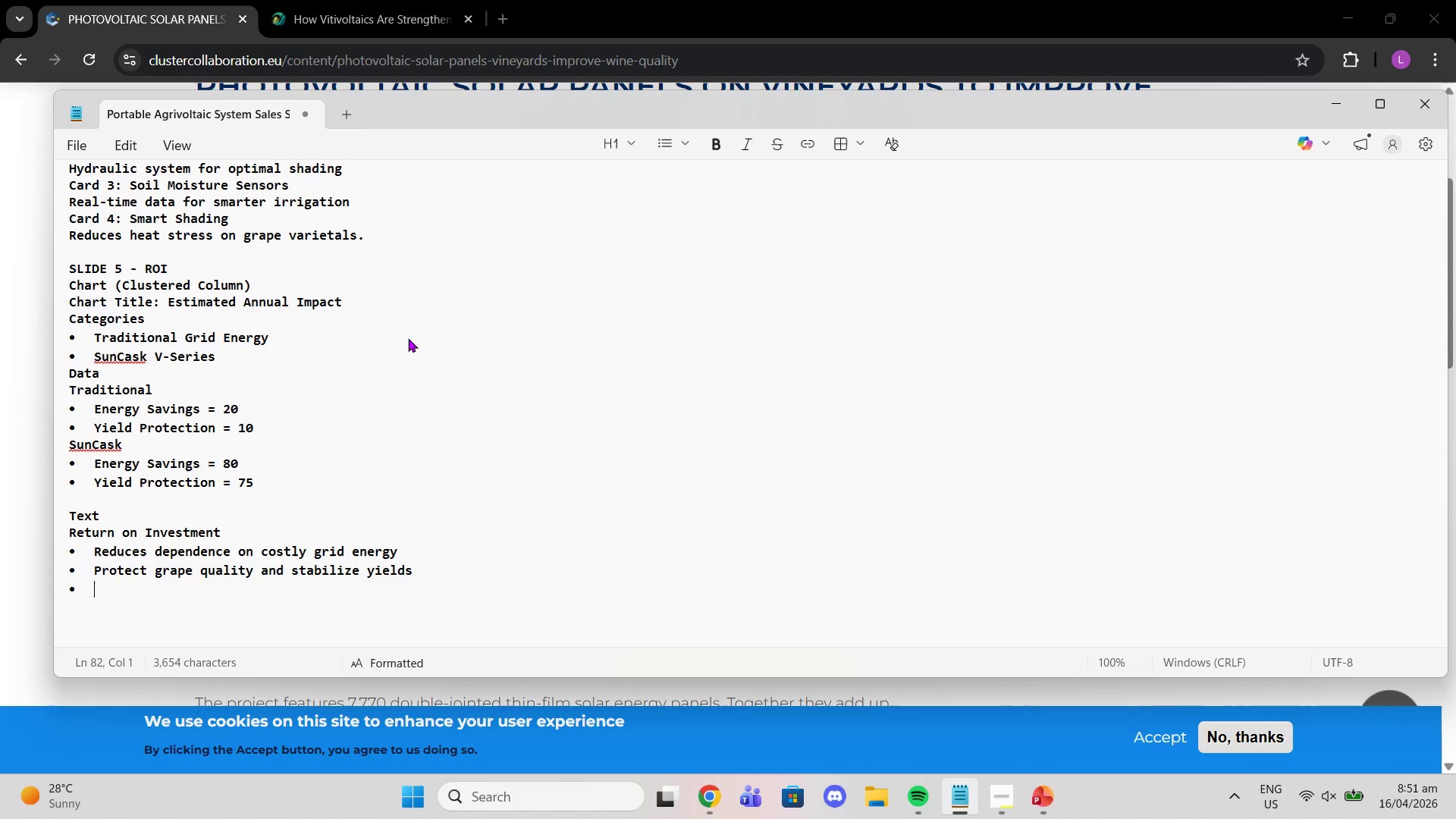 
key(Enter)
 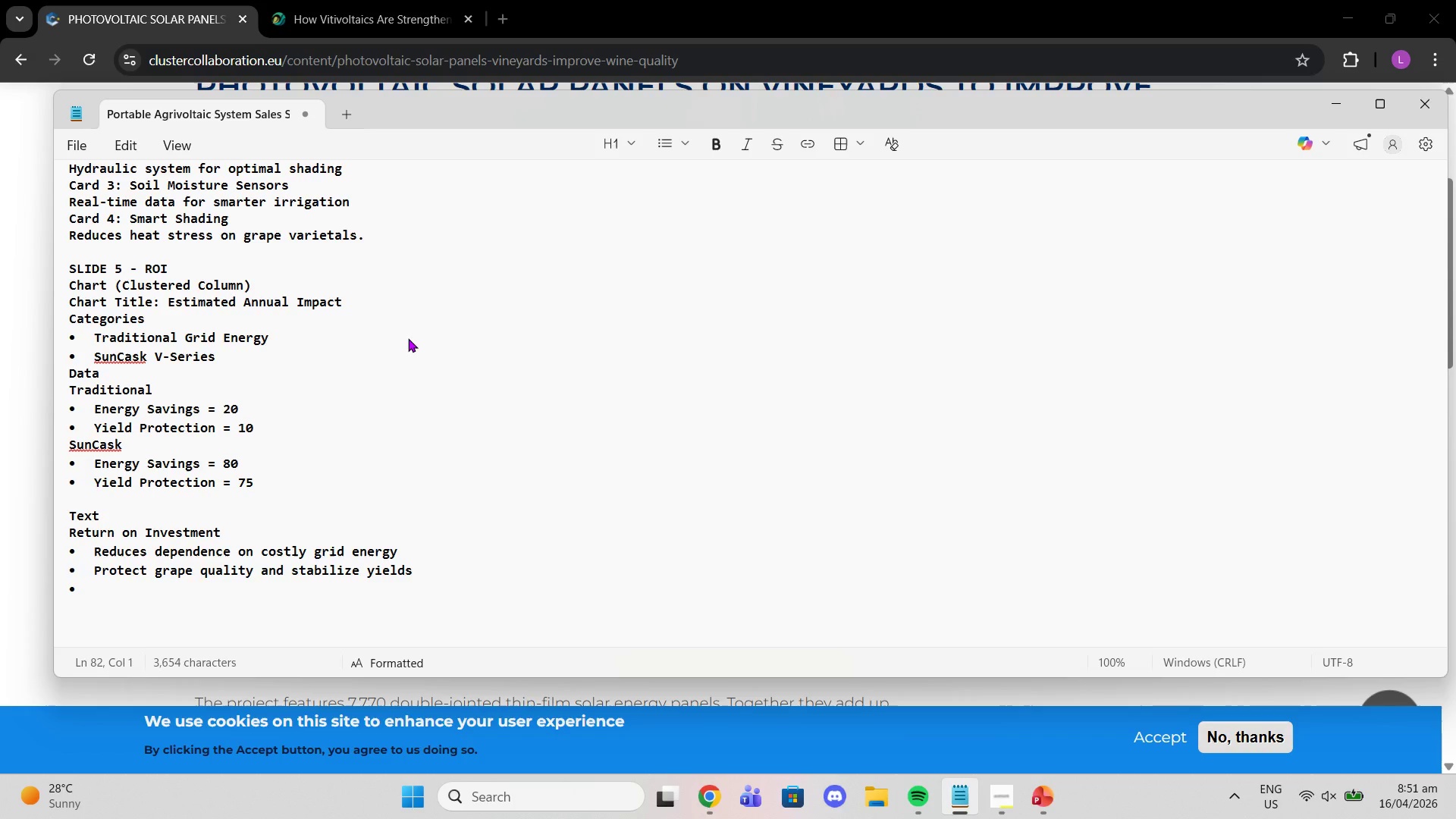 
type(Generate value from bpoth energy and )
key(Backspace)
type( crop [pe)
key(Backspace)
key(Backspace)
key(Backspace)
type(performance)
 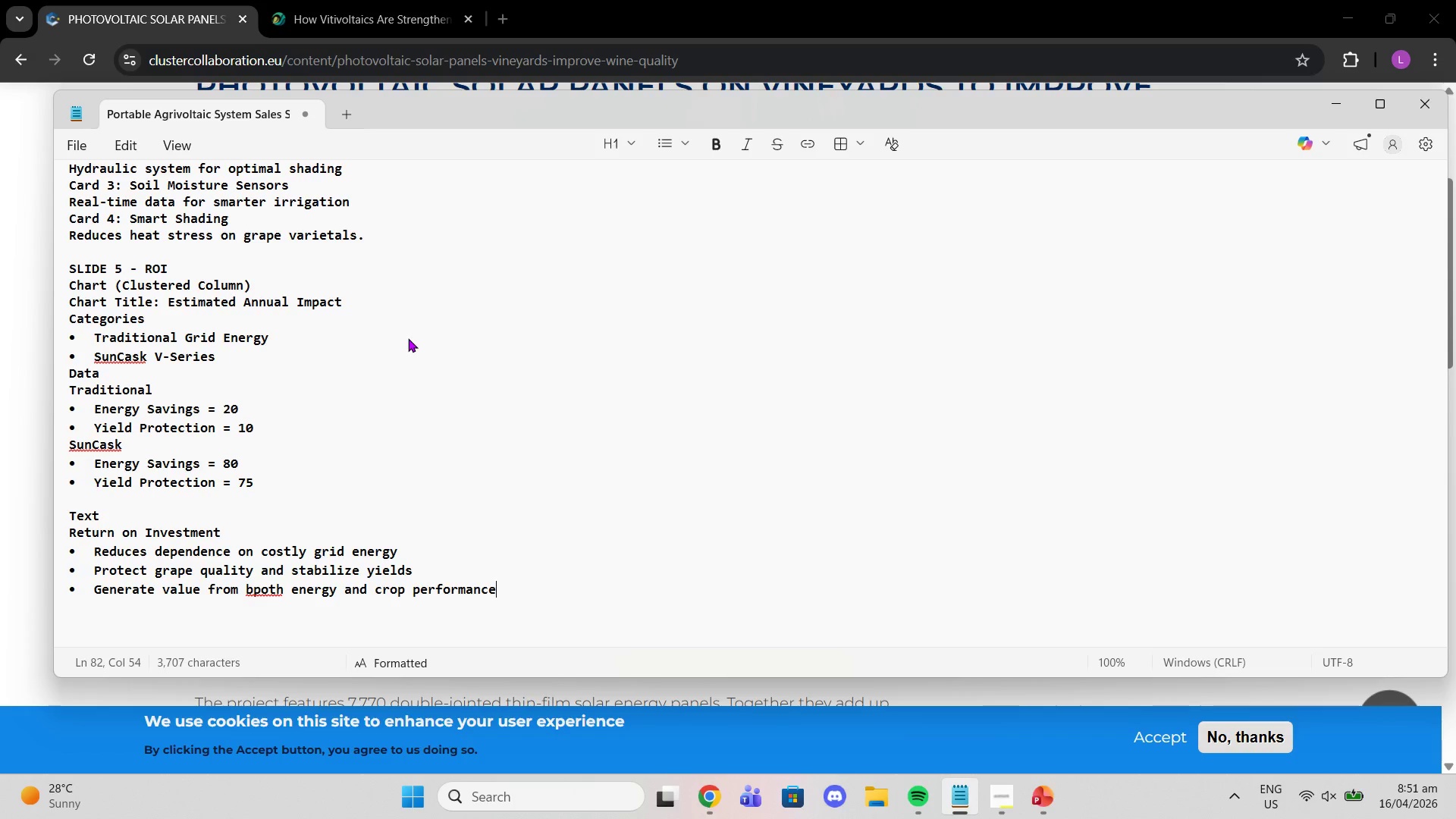 
key(ArrowLeft)
 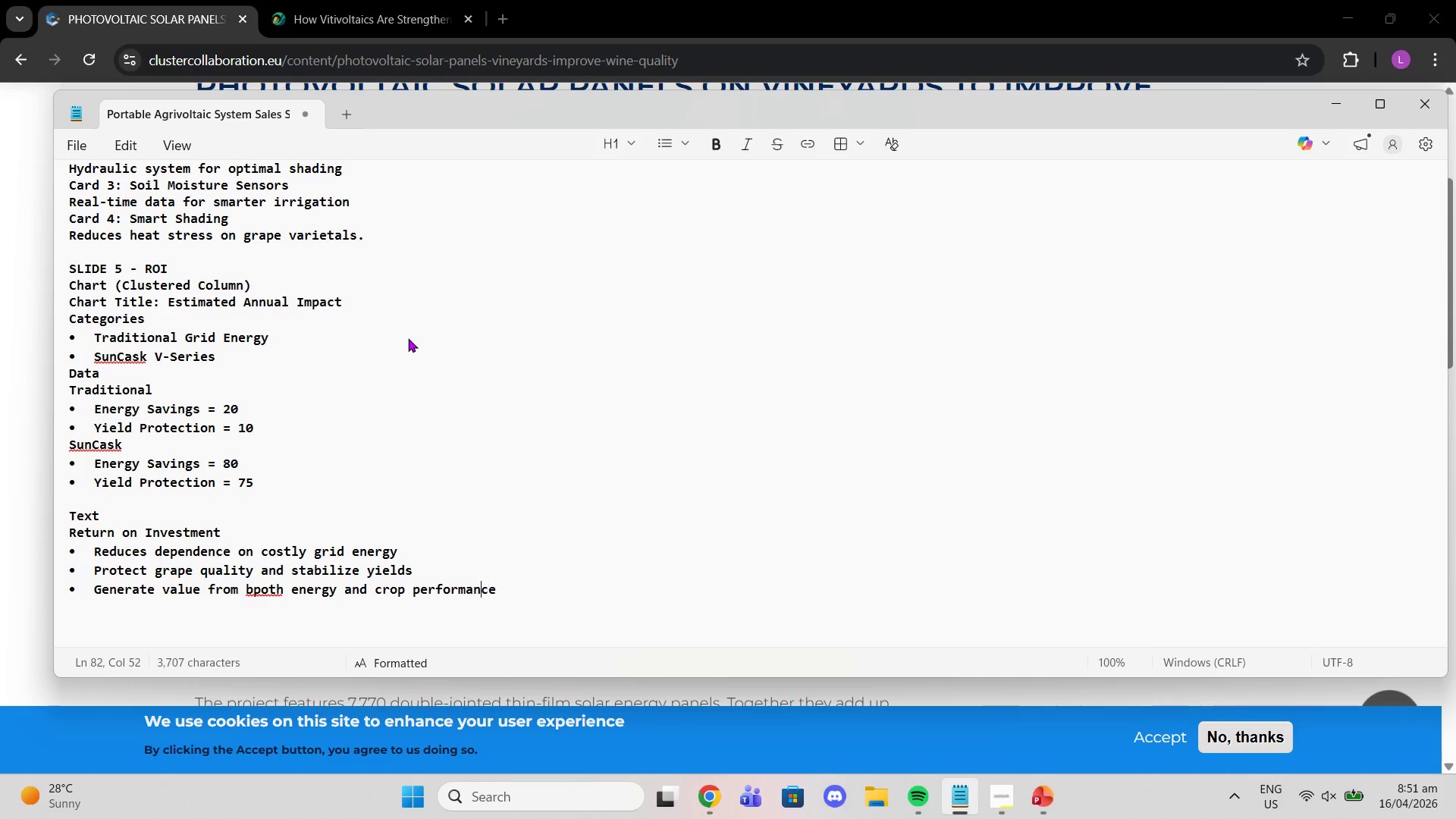 
hold_key(key=ArrowLeft, duration=1.44)
 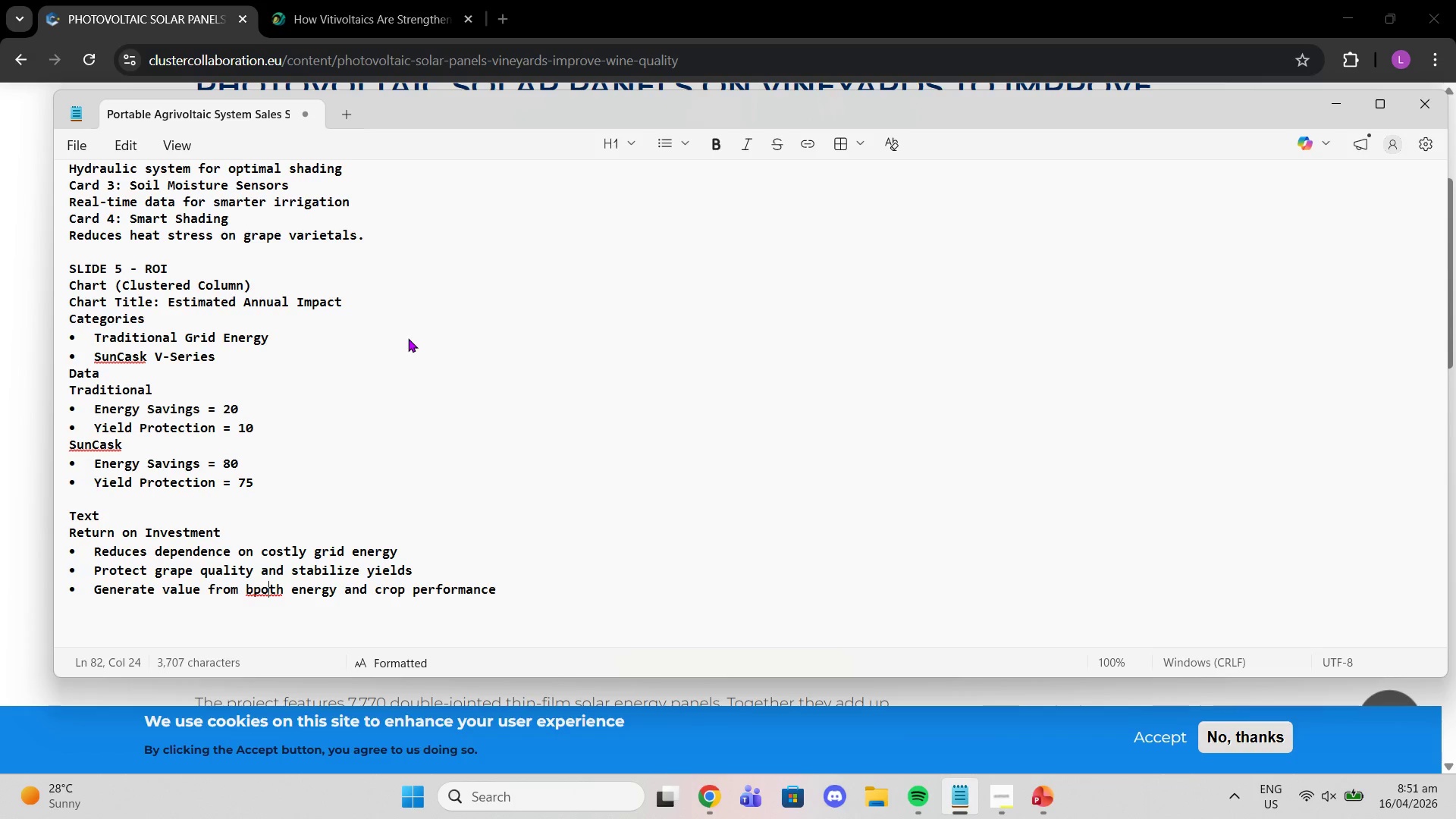 
key(ArrowLeft)
 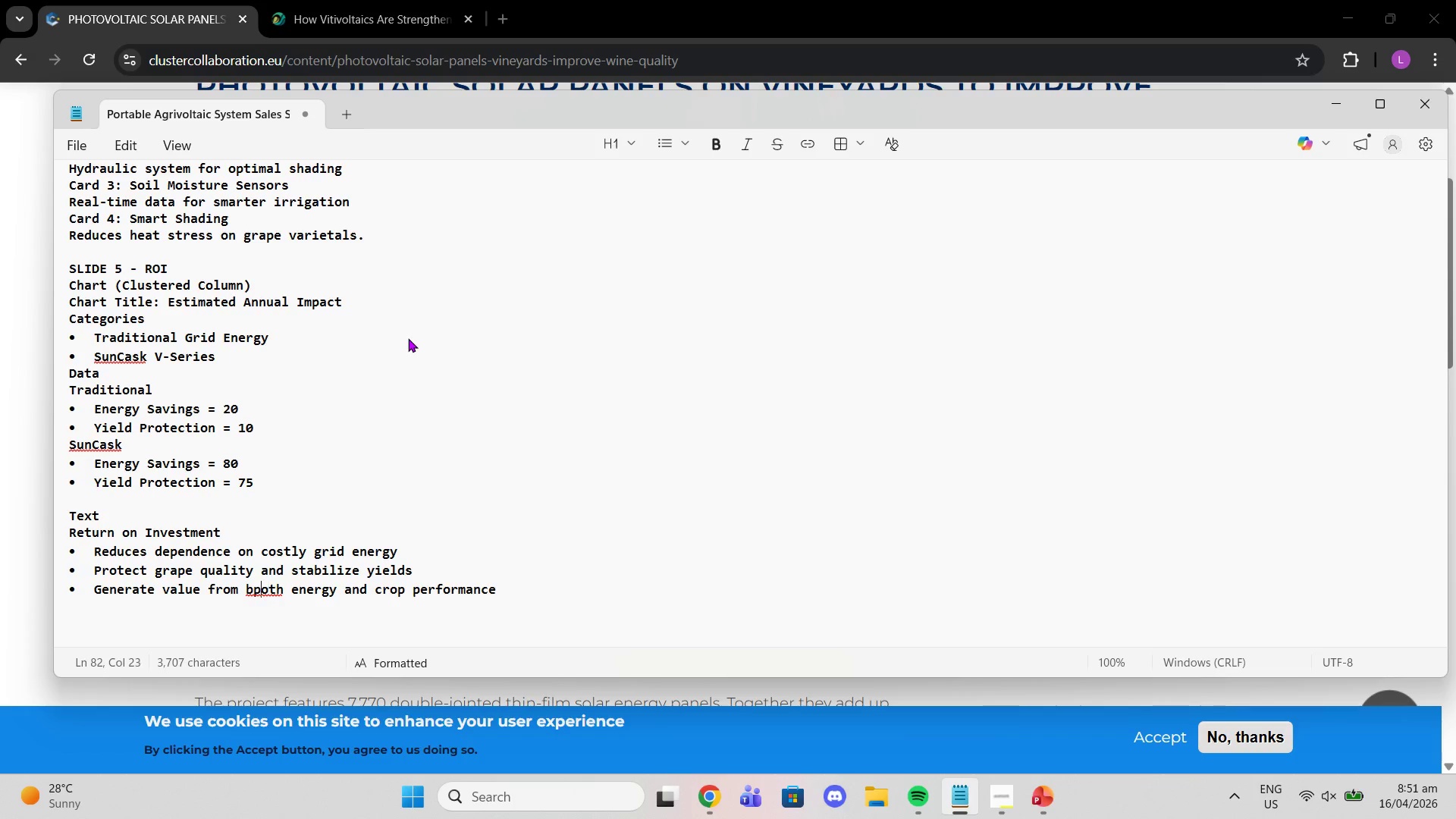 
key(Backspace)
 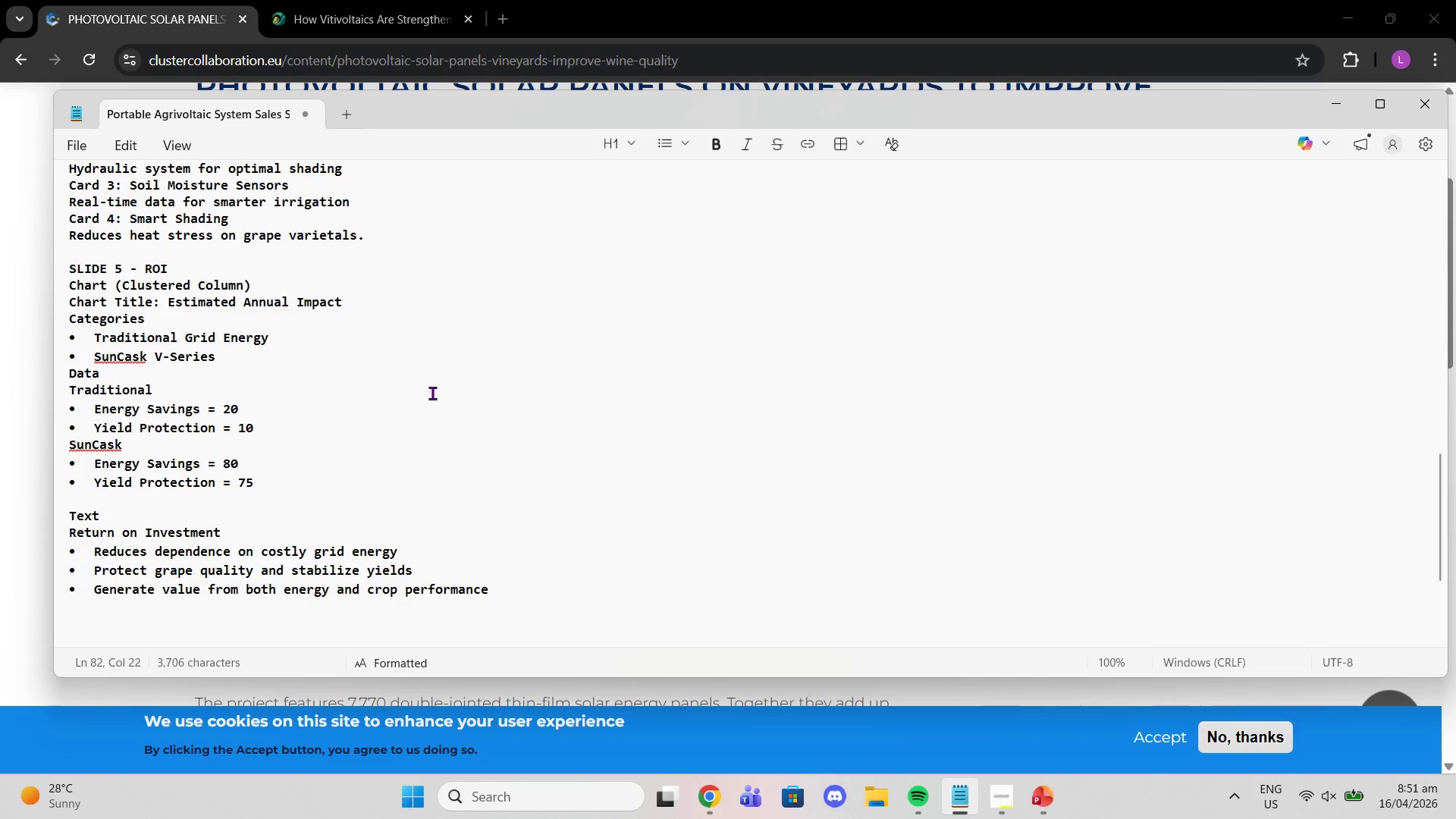 
scroll: coordinate [451, 477], scroll_direction: down, amount: 1.0
 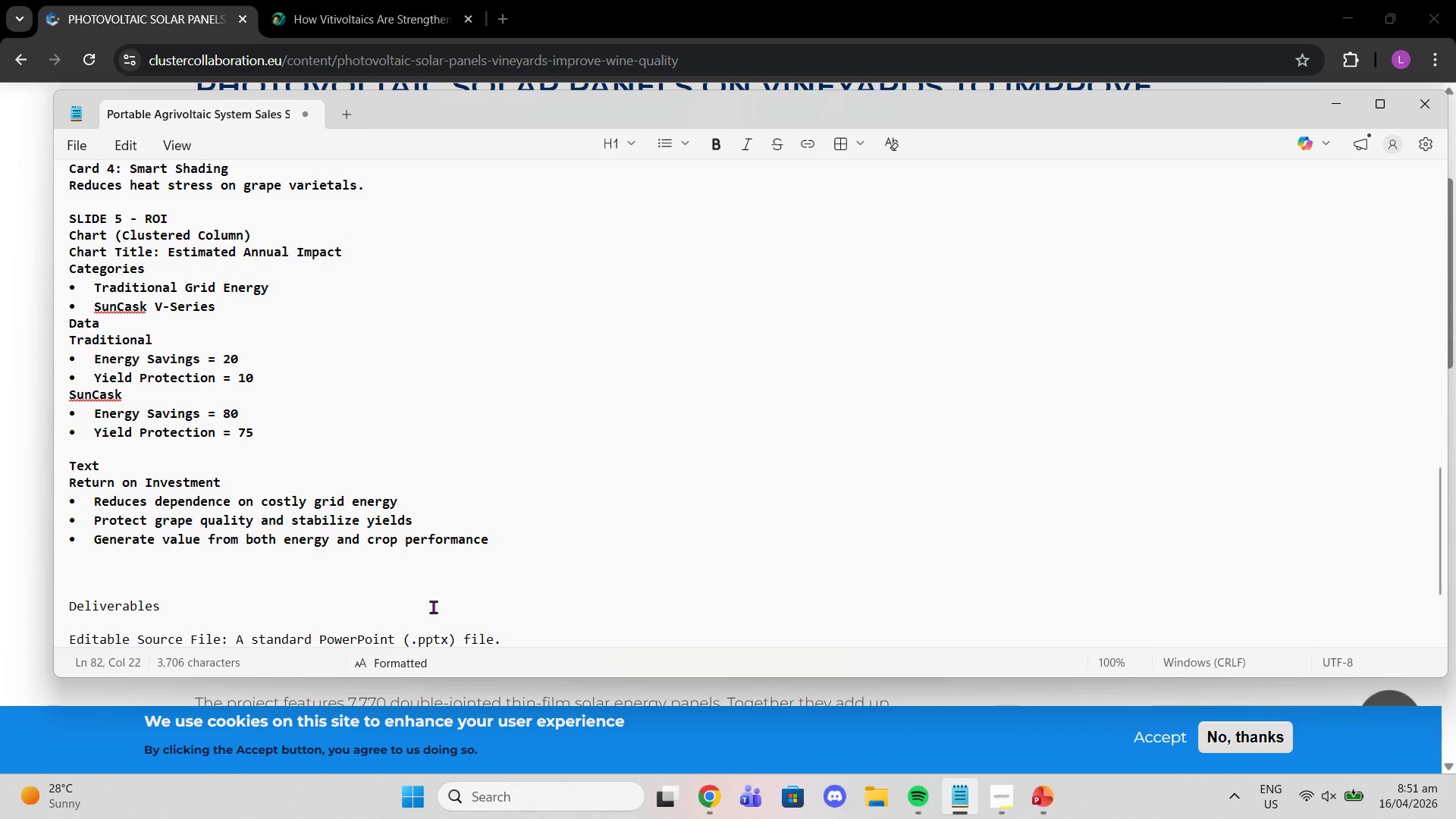 
left_click_drag(start_coordinate=[417, 549], to_coordinate=[421, 549])
 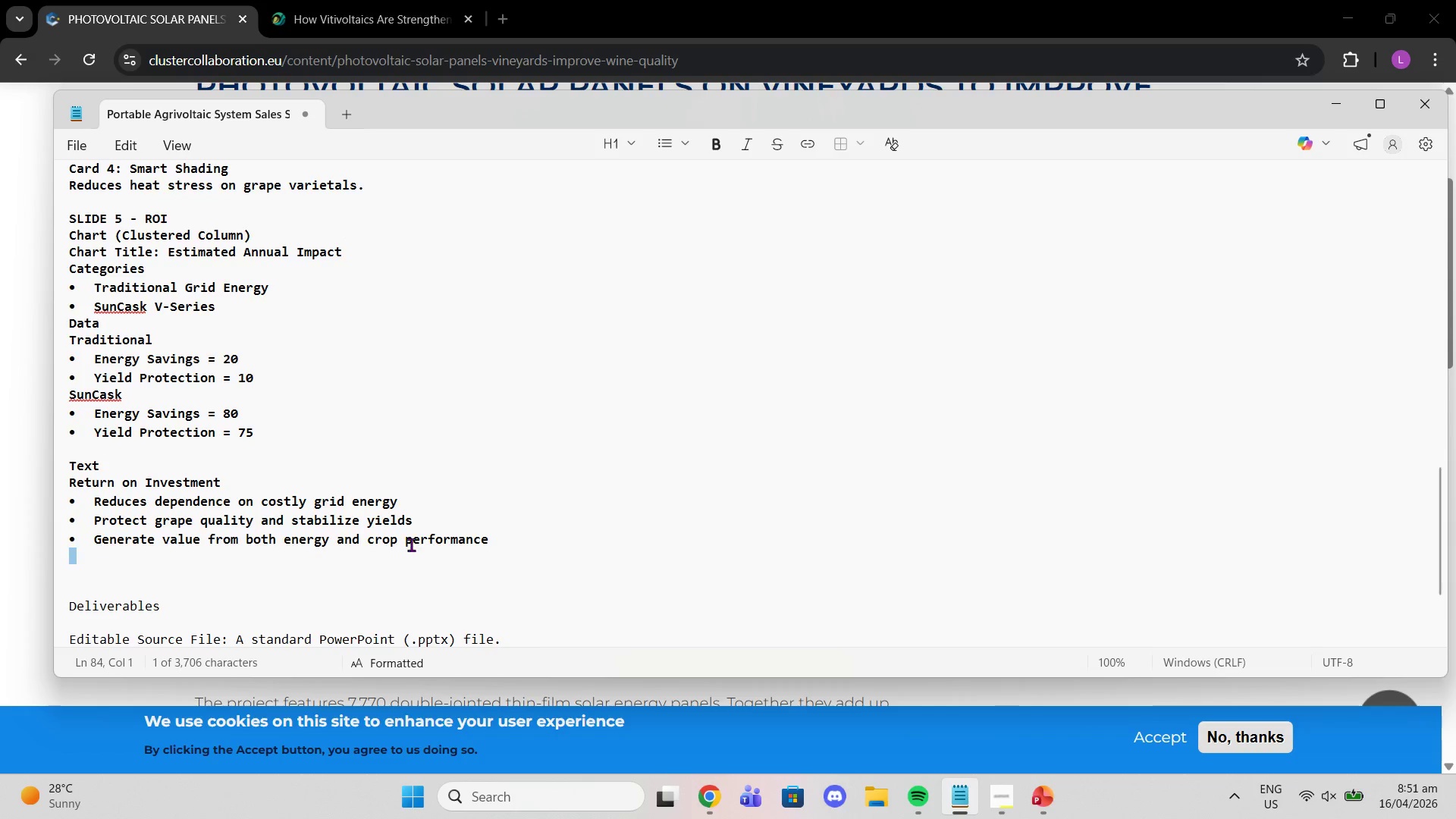 
left_click_drag(start_coordinate=[410, 544], to_coordinate=[410, 538])
 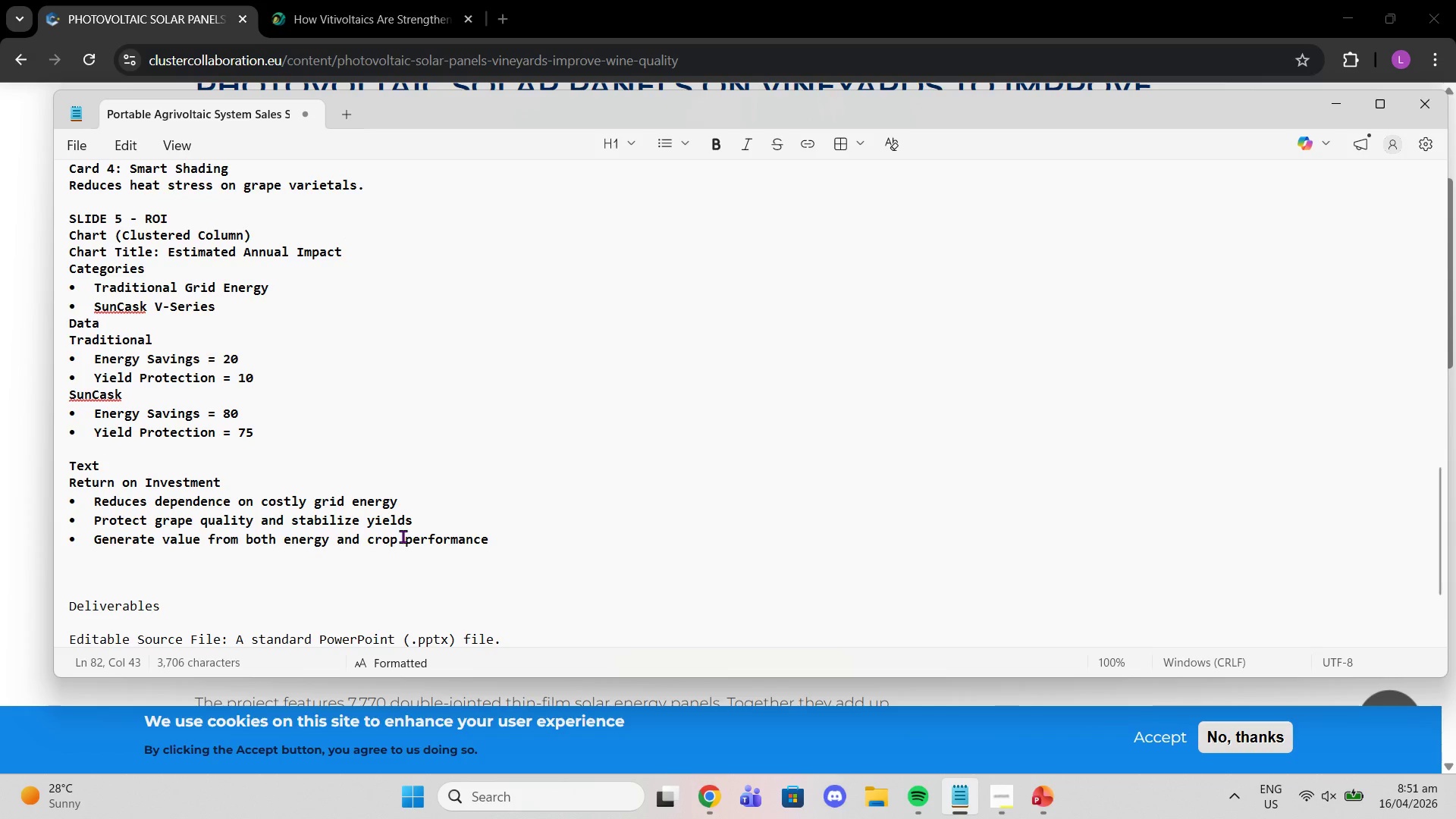 
left_click([397, 546])
 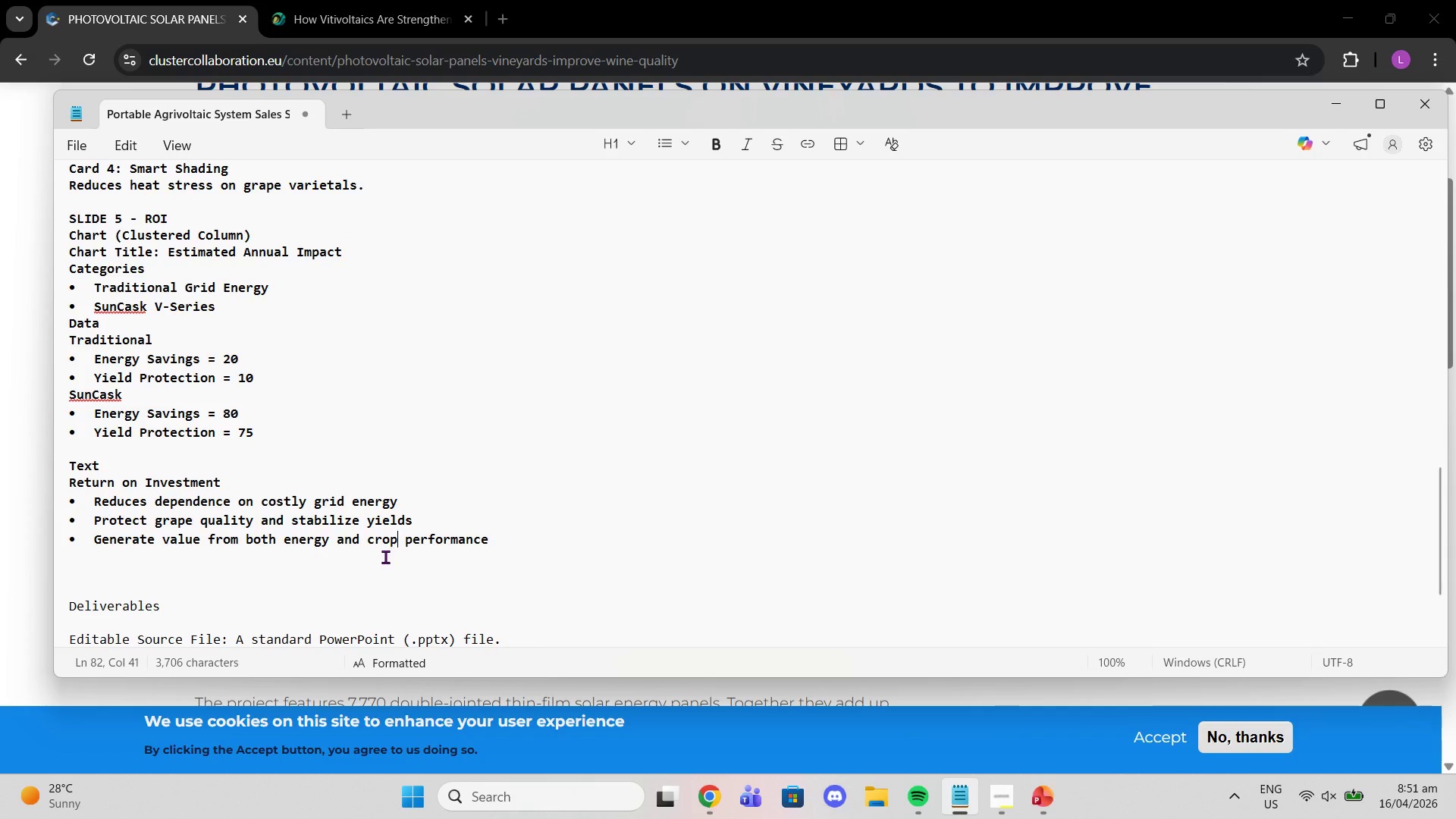 
double_click([385, 557])
 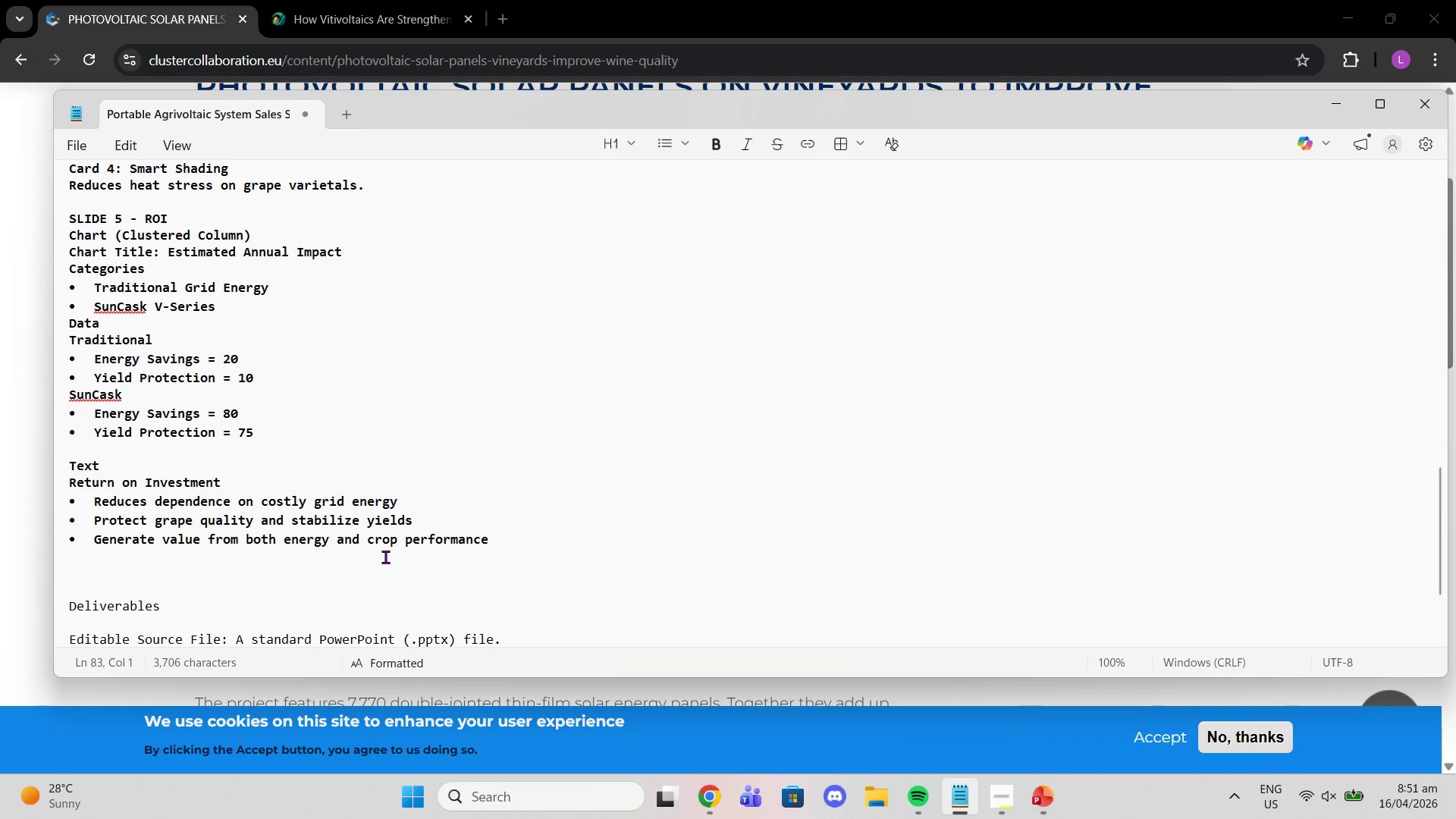 
type(Highlight: Energy Savings + Yield Protection = D)
key(Backspace)
type(Stronger Margins)
 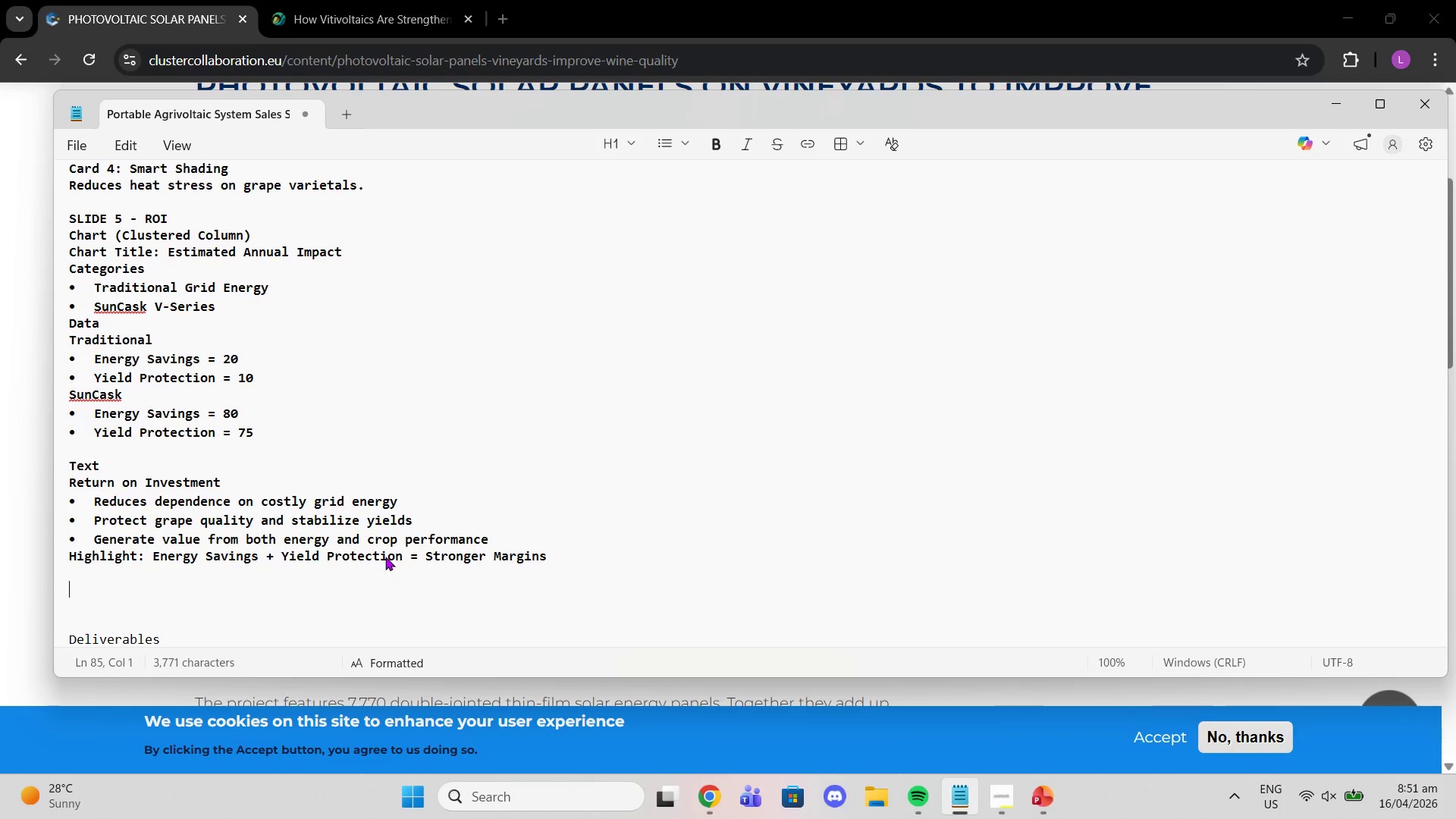 
 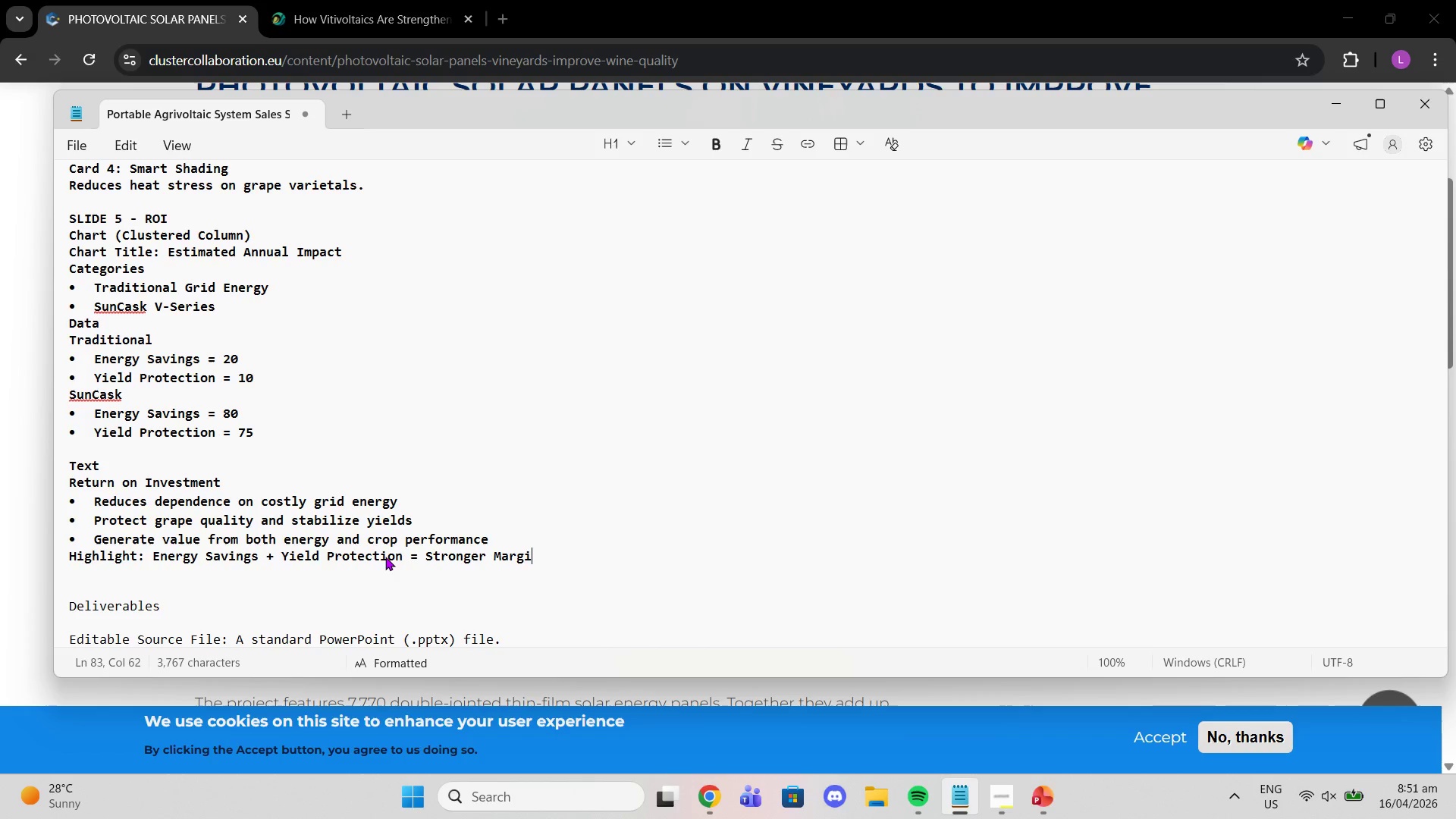 
key(Enter)
 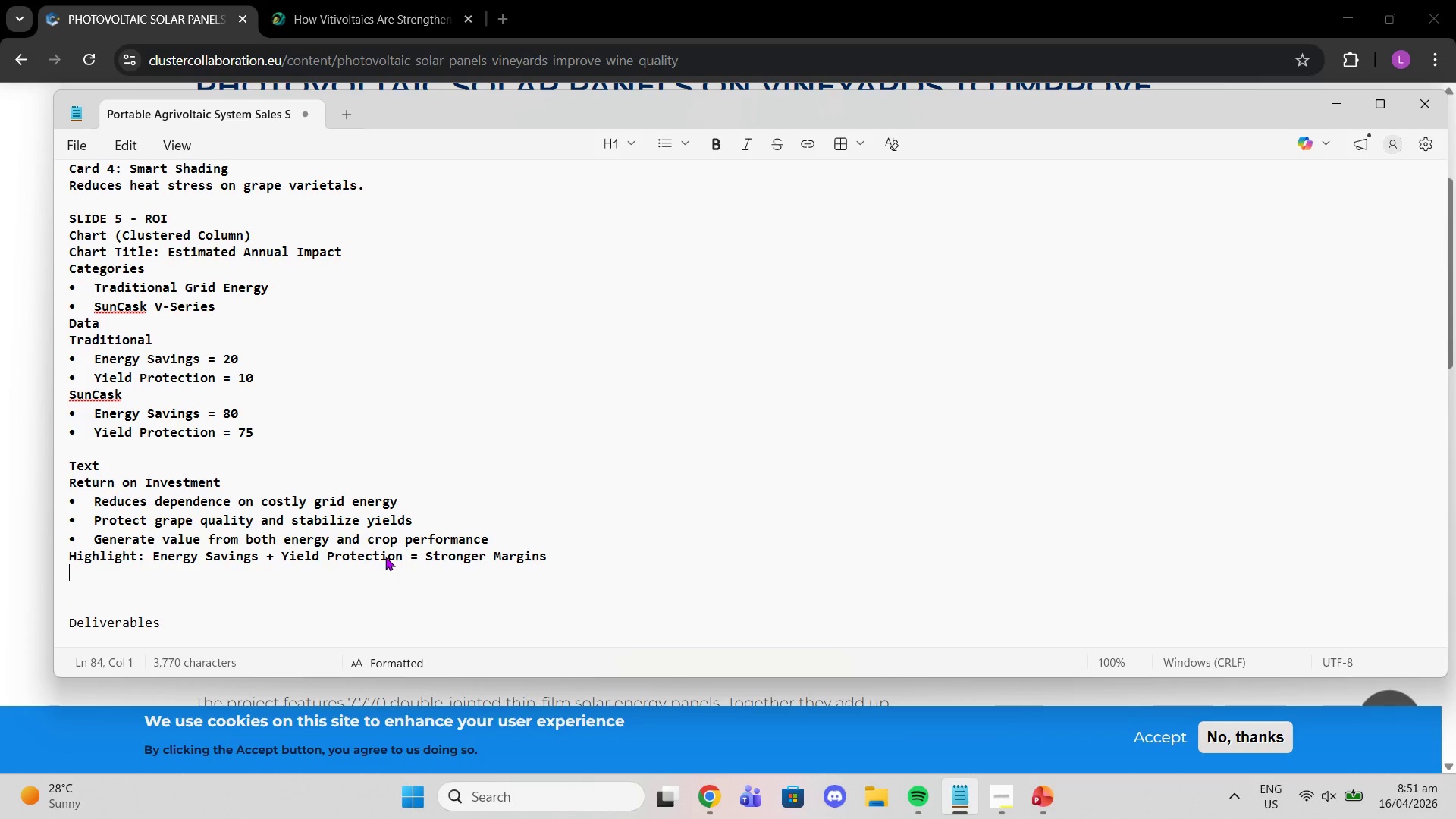 
key(Enter)
 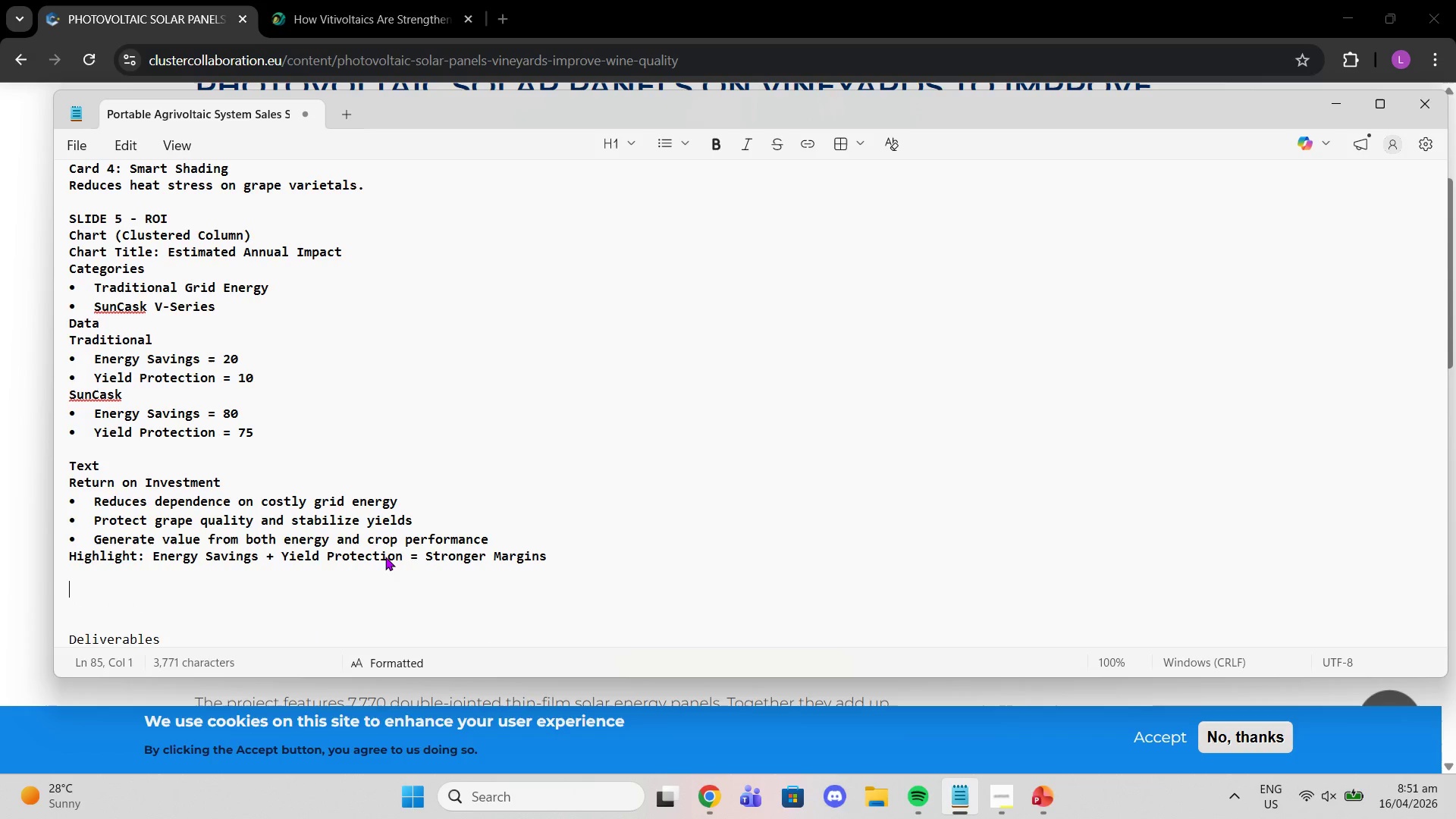 
key(Enter)
 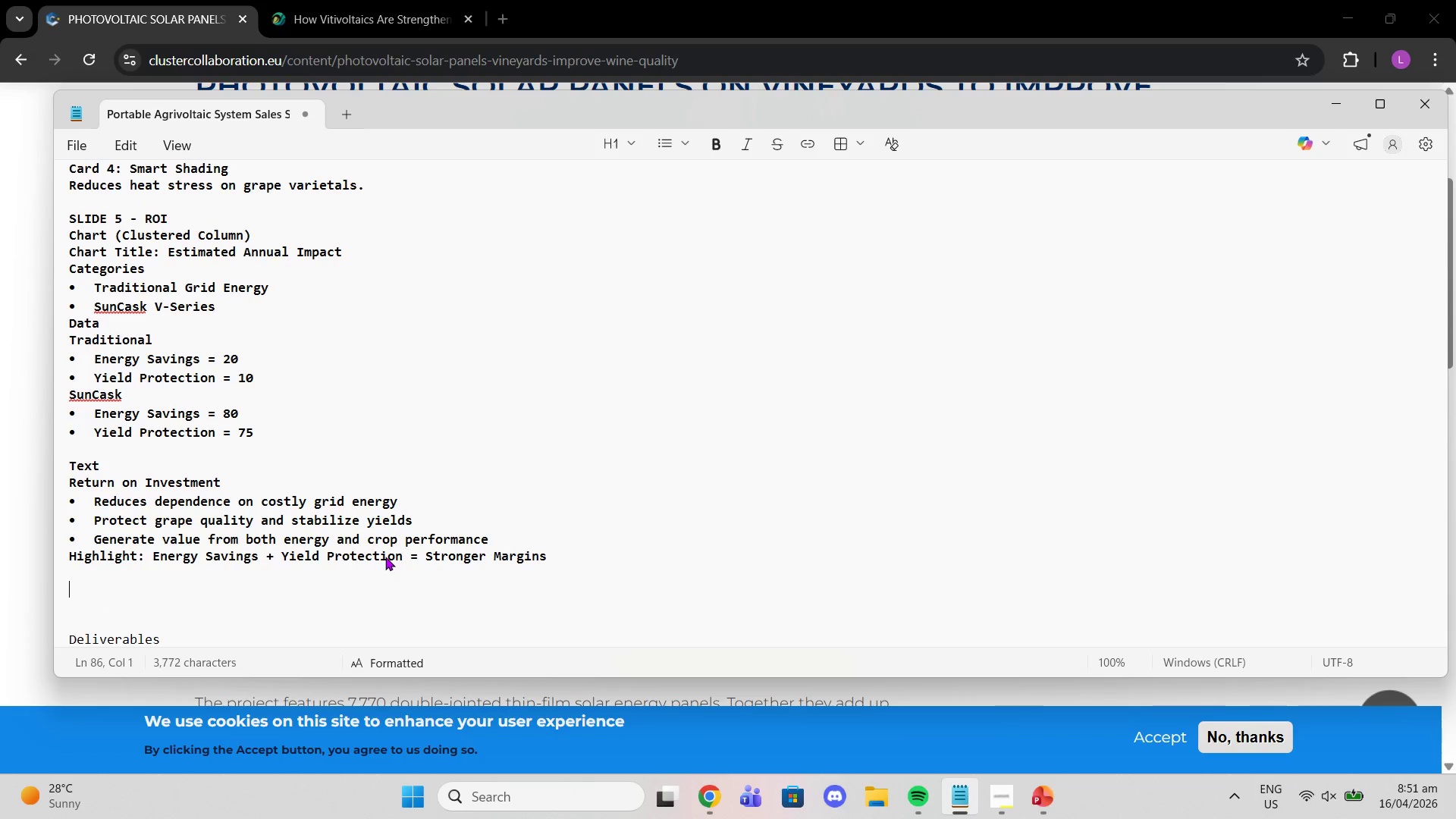 
key(Backspace)
 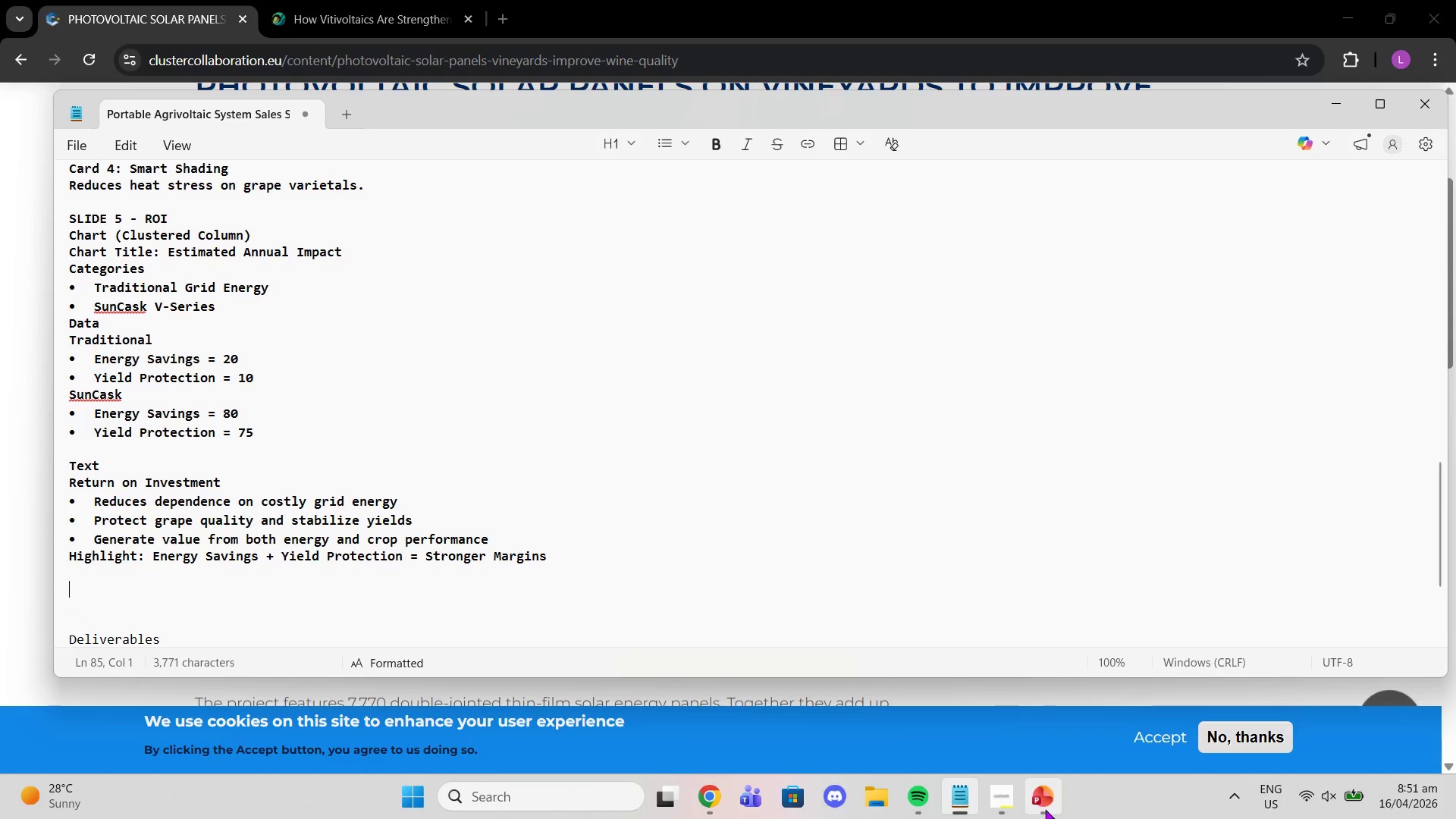 
left_click([1017, 802])